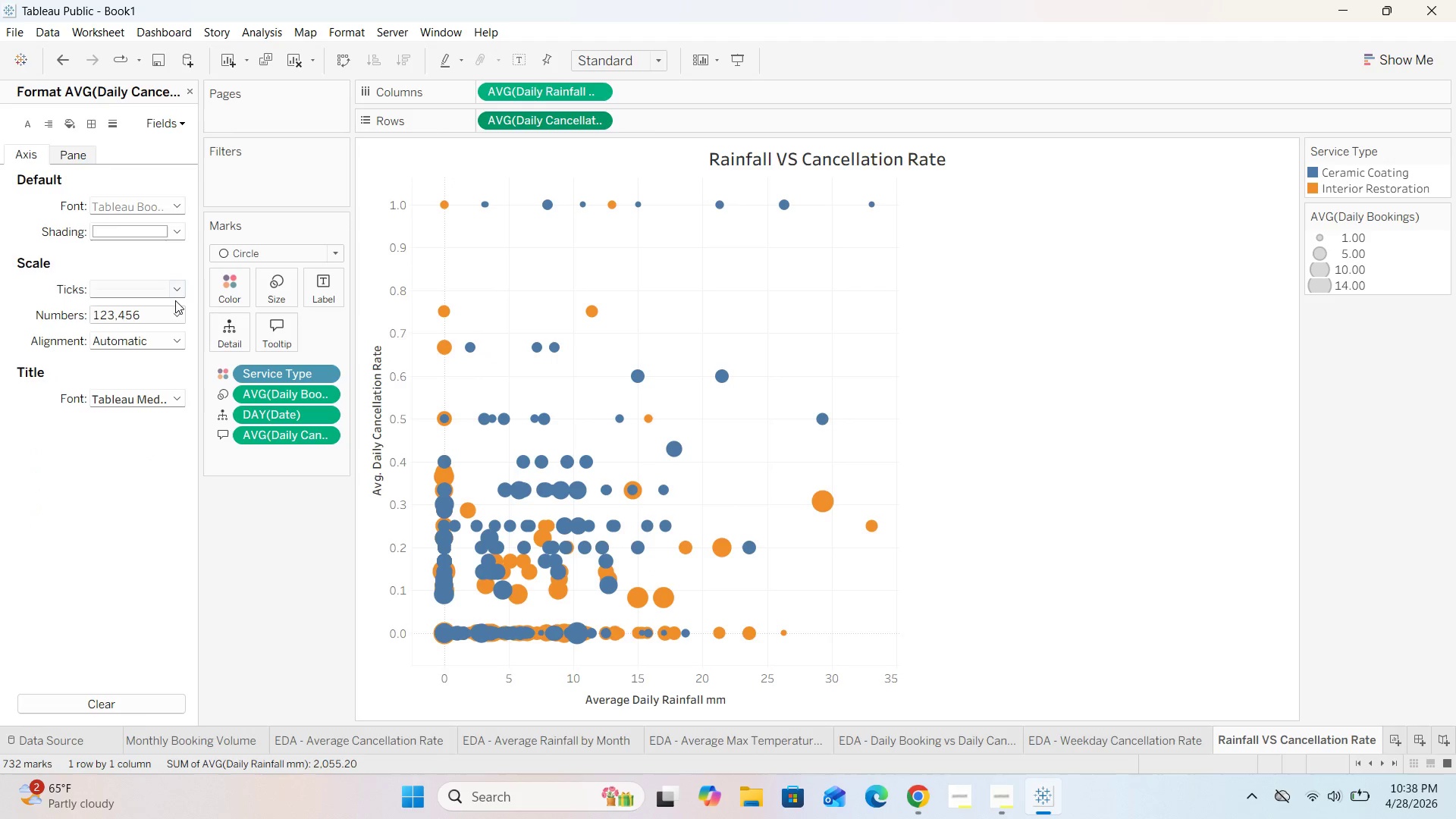 
left_click([599, 122])
 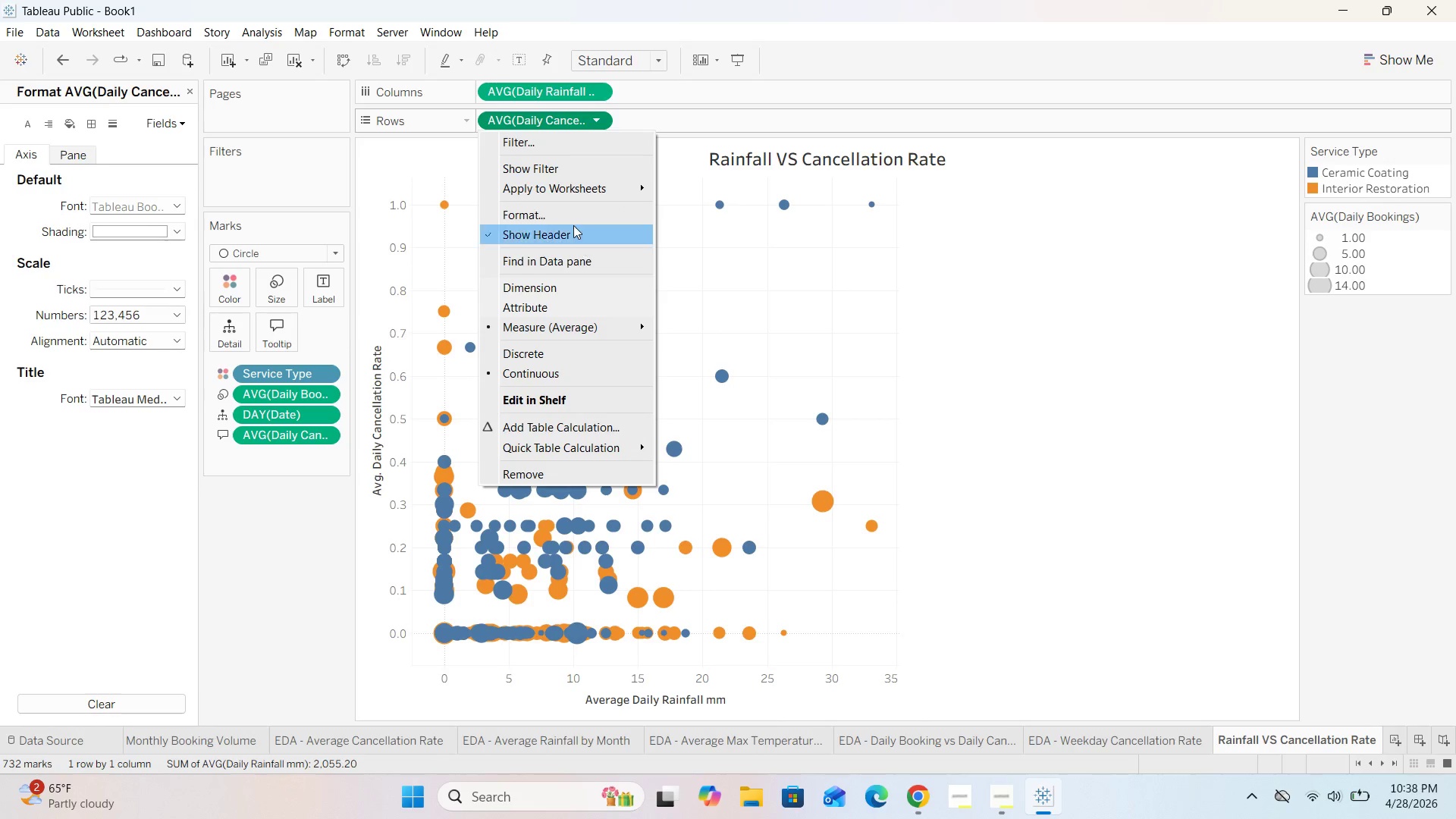 
left_click([566, 213])
 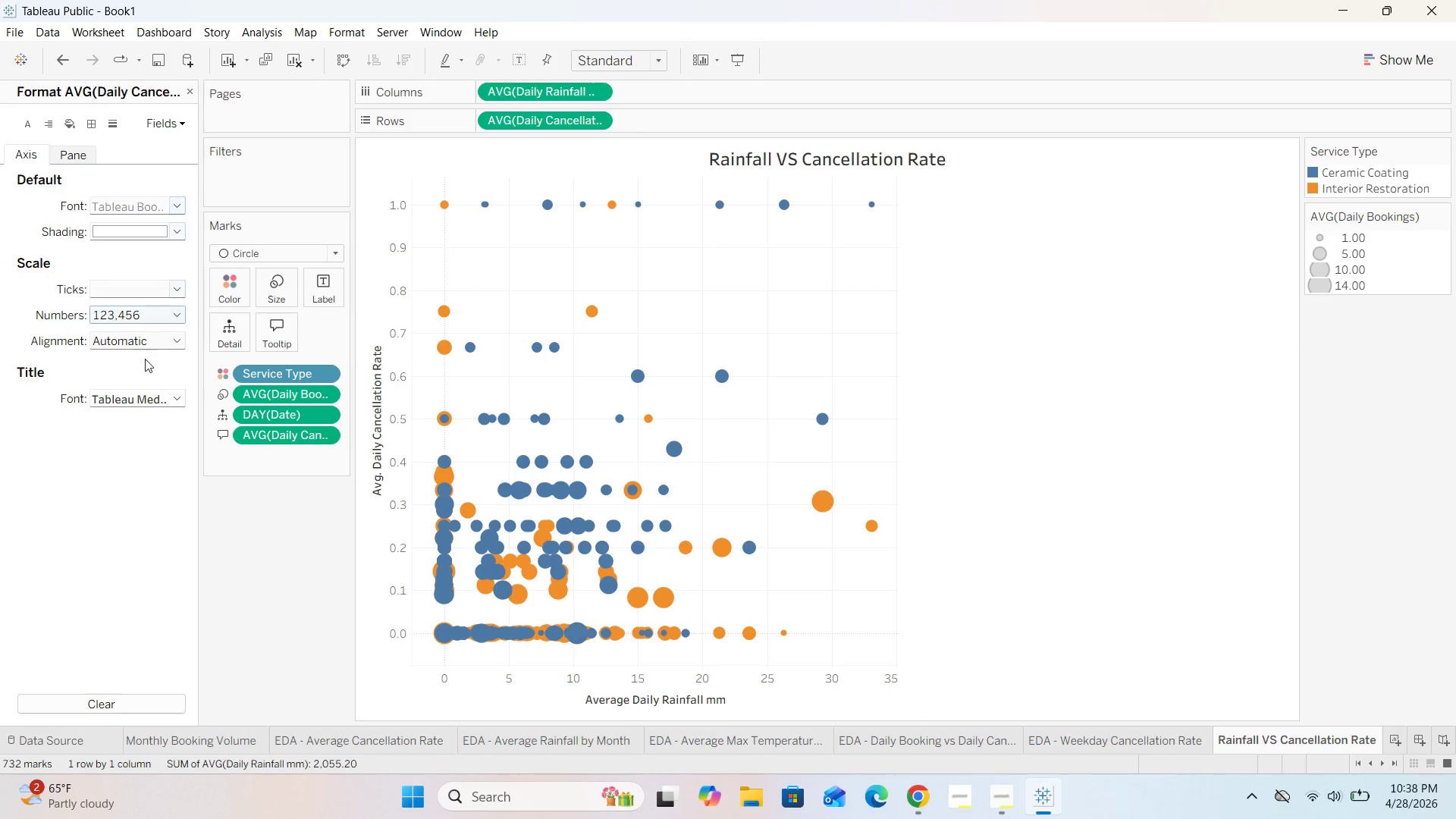 
left_click([172, 317])
 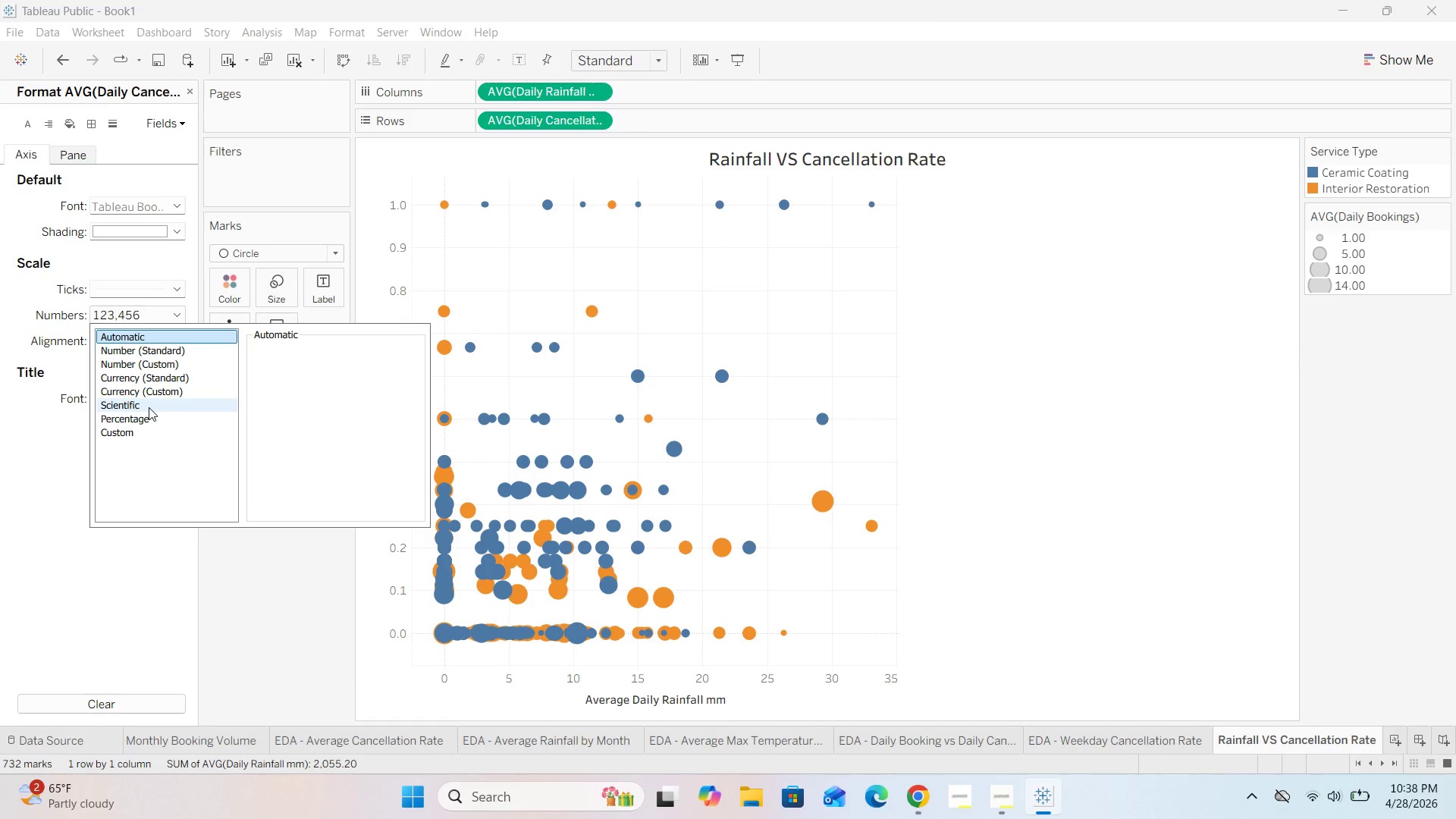 
left_click([144, 419])
 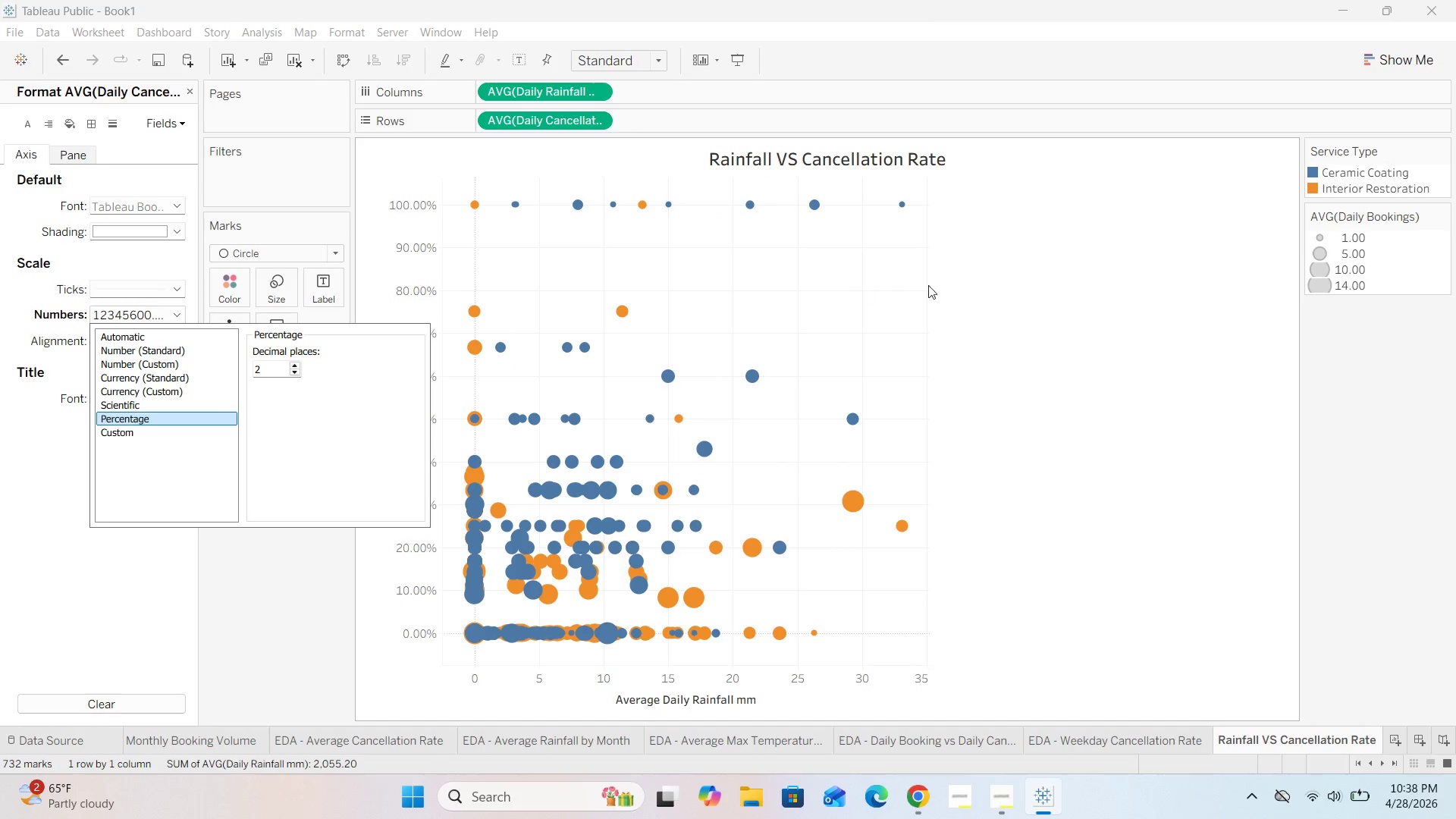 
left_click([1059, 299])
 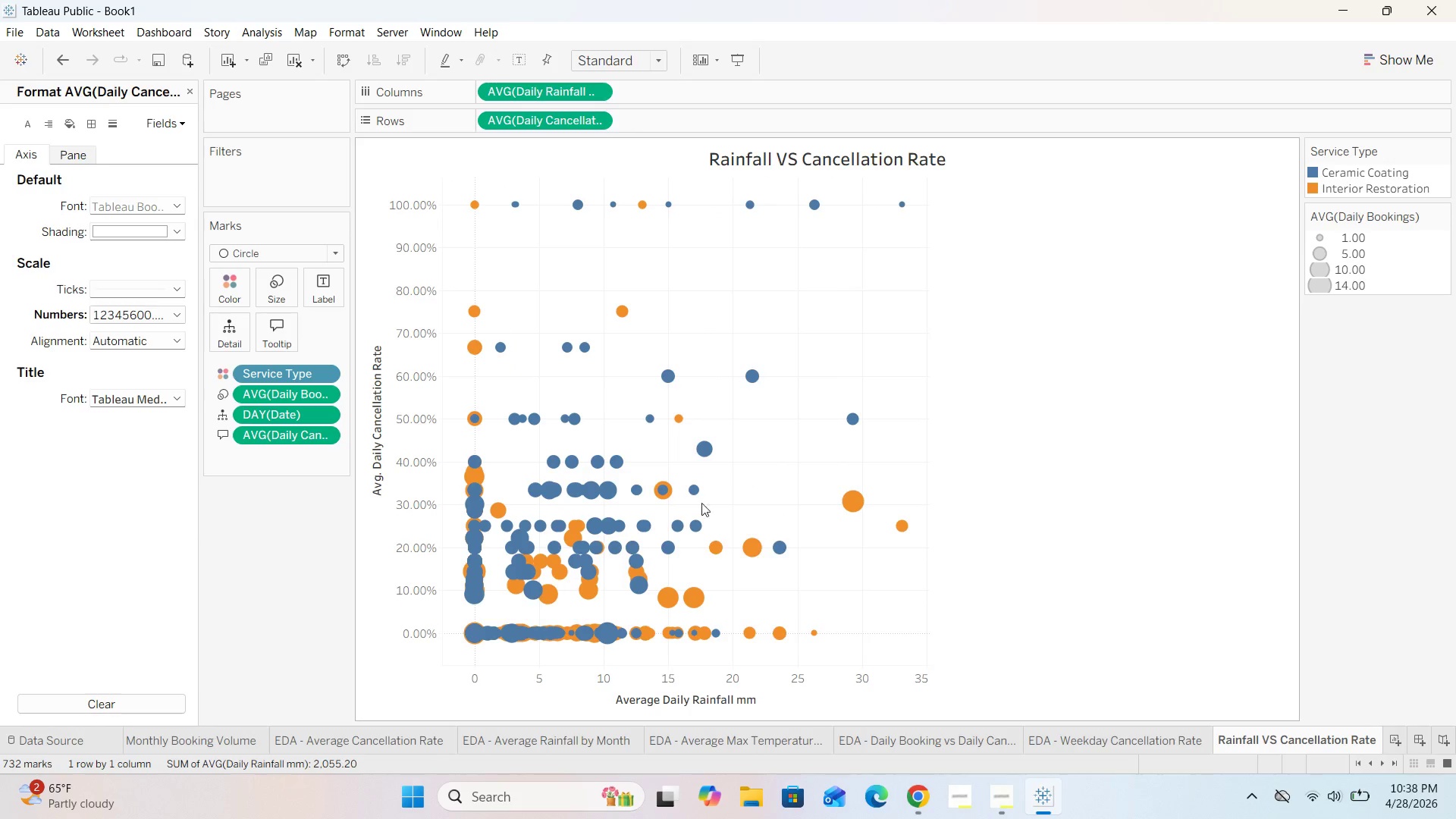 
mouse_move([593, 589])
 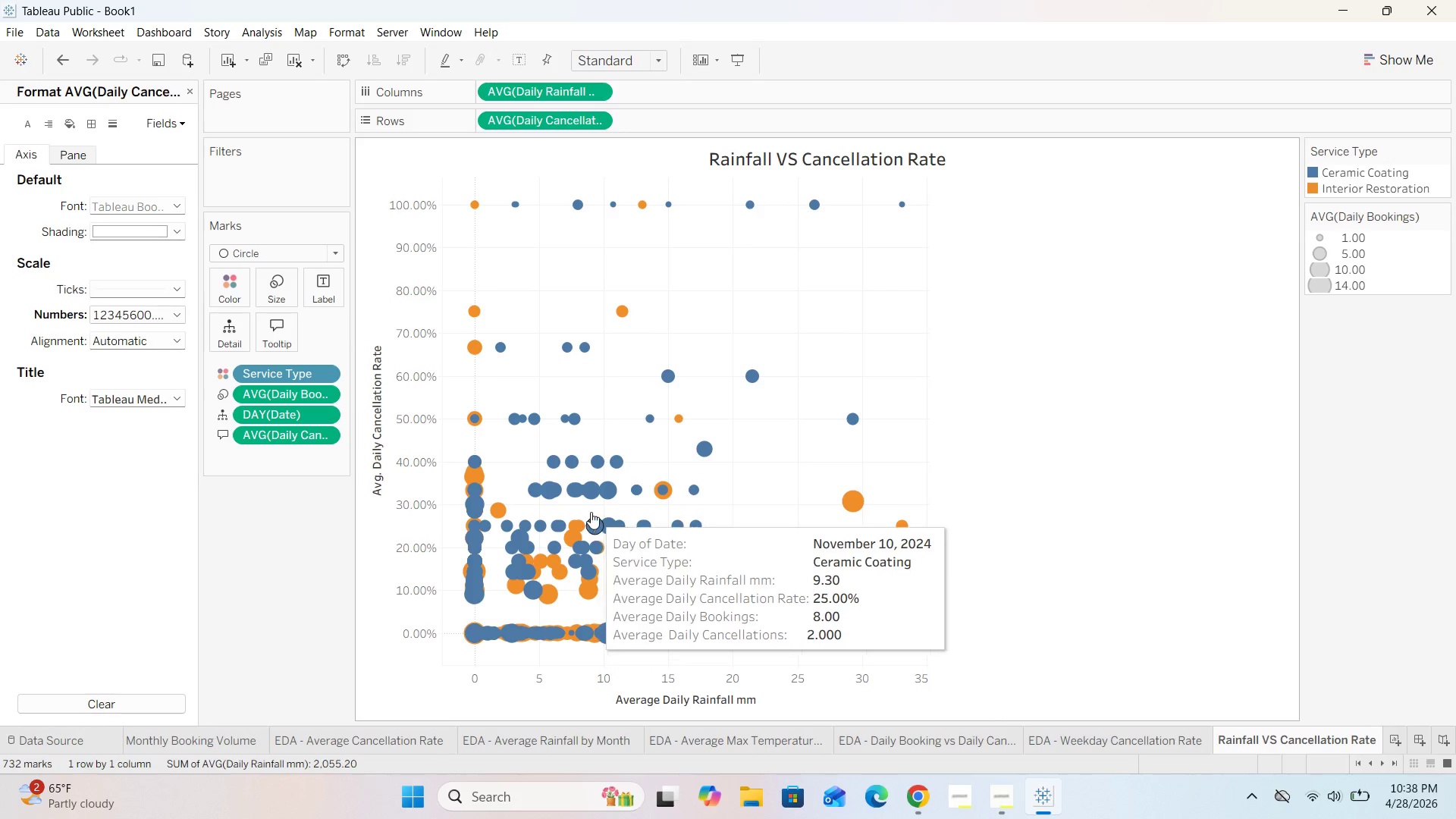 
mouse_move([833, 487])
 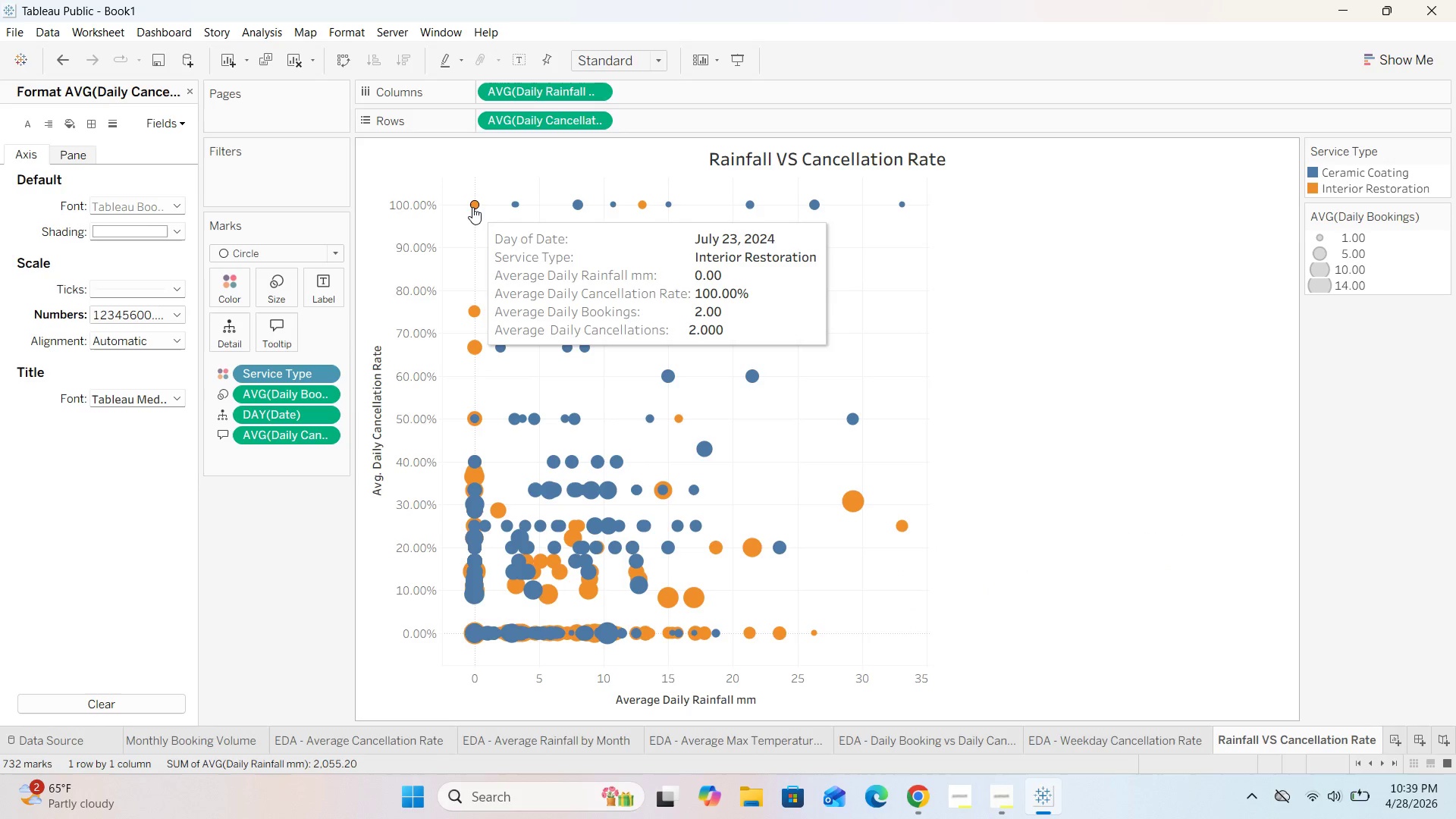 
mouse_move([480, 321])
 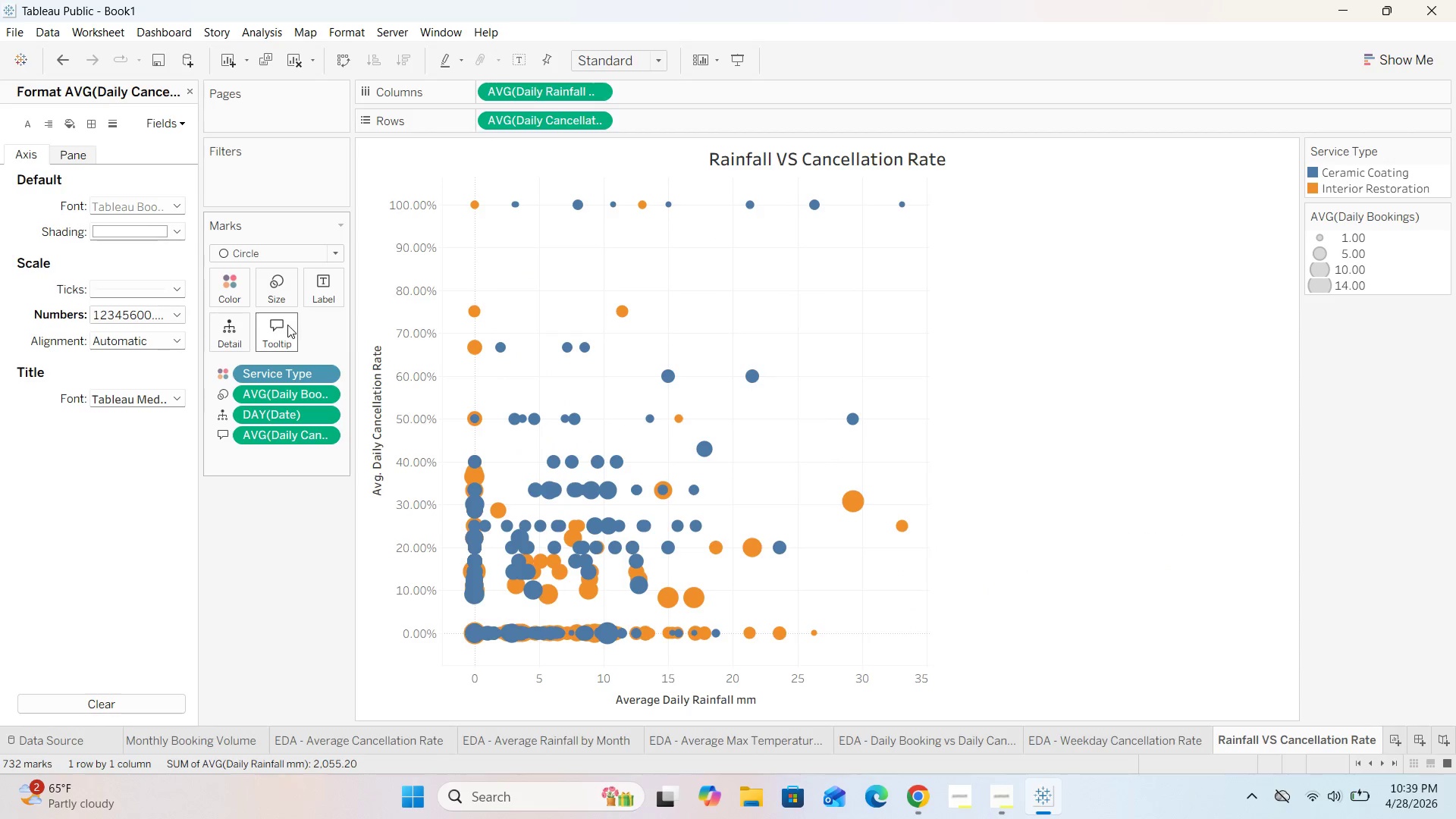 
left_click([278, 332])
 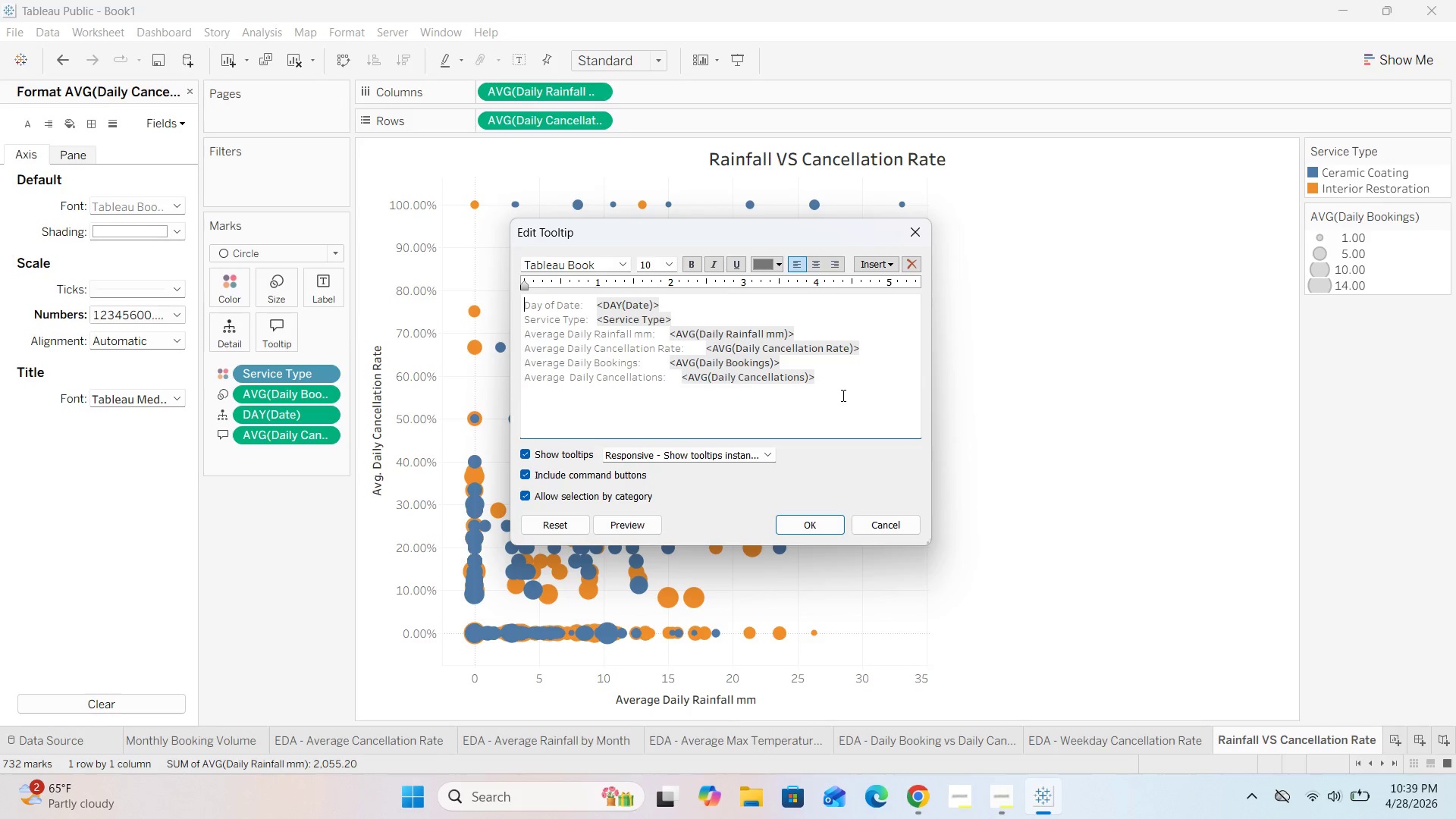 
wait(18.22)
 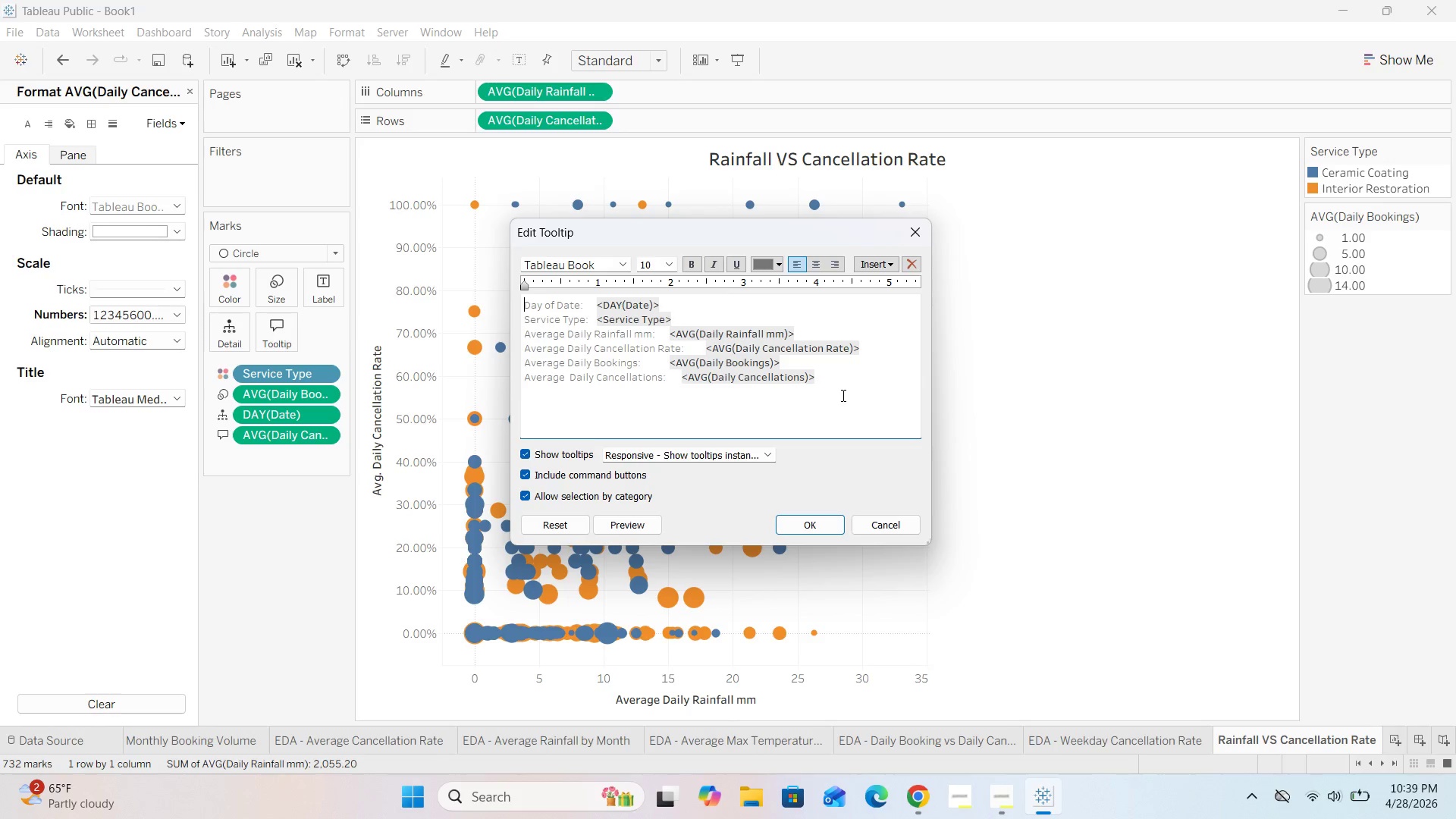 
left_click_drag(start_coordinate=[877, 344], to_coordinate=[500, 347])
 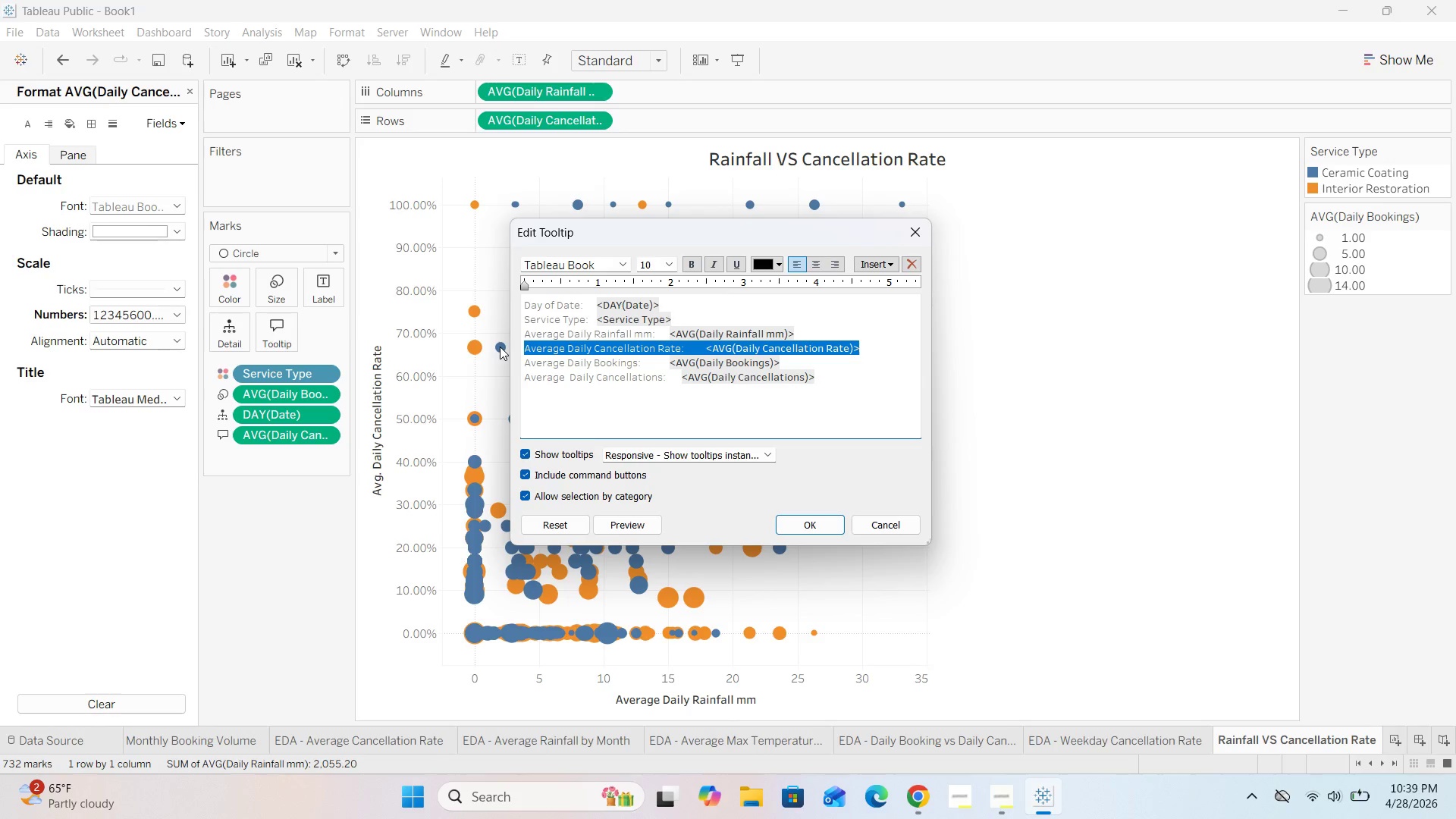 
key(Control+X)
 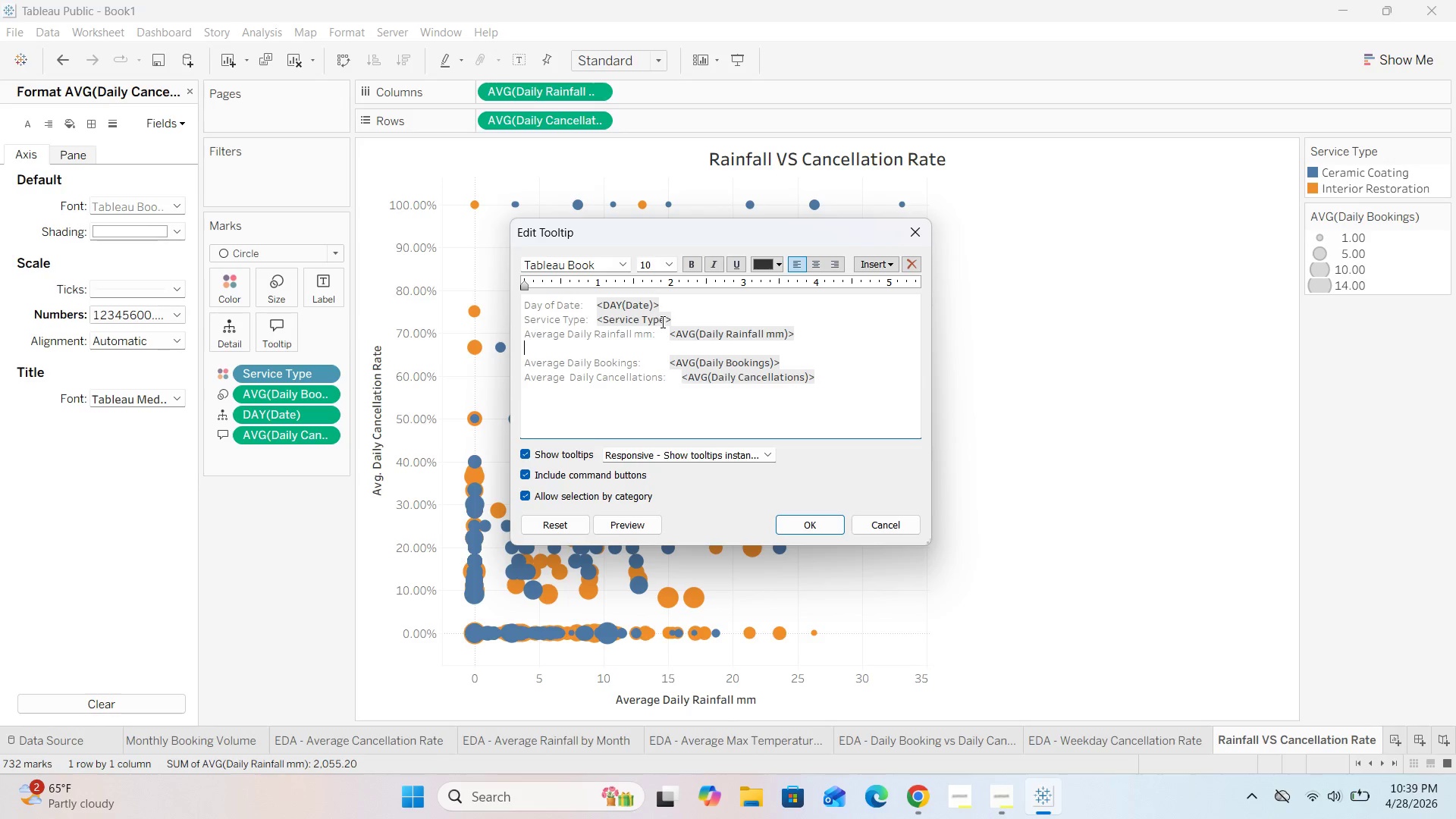 
left_click([680, 315])
 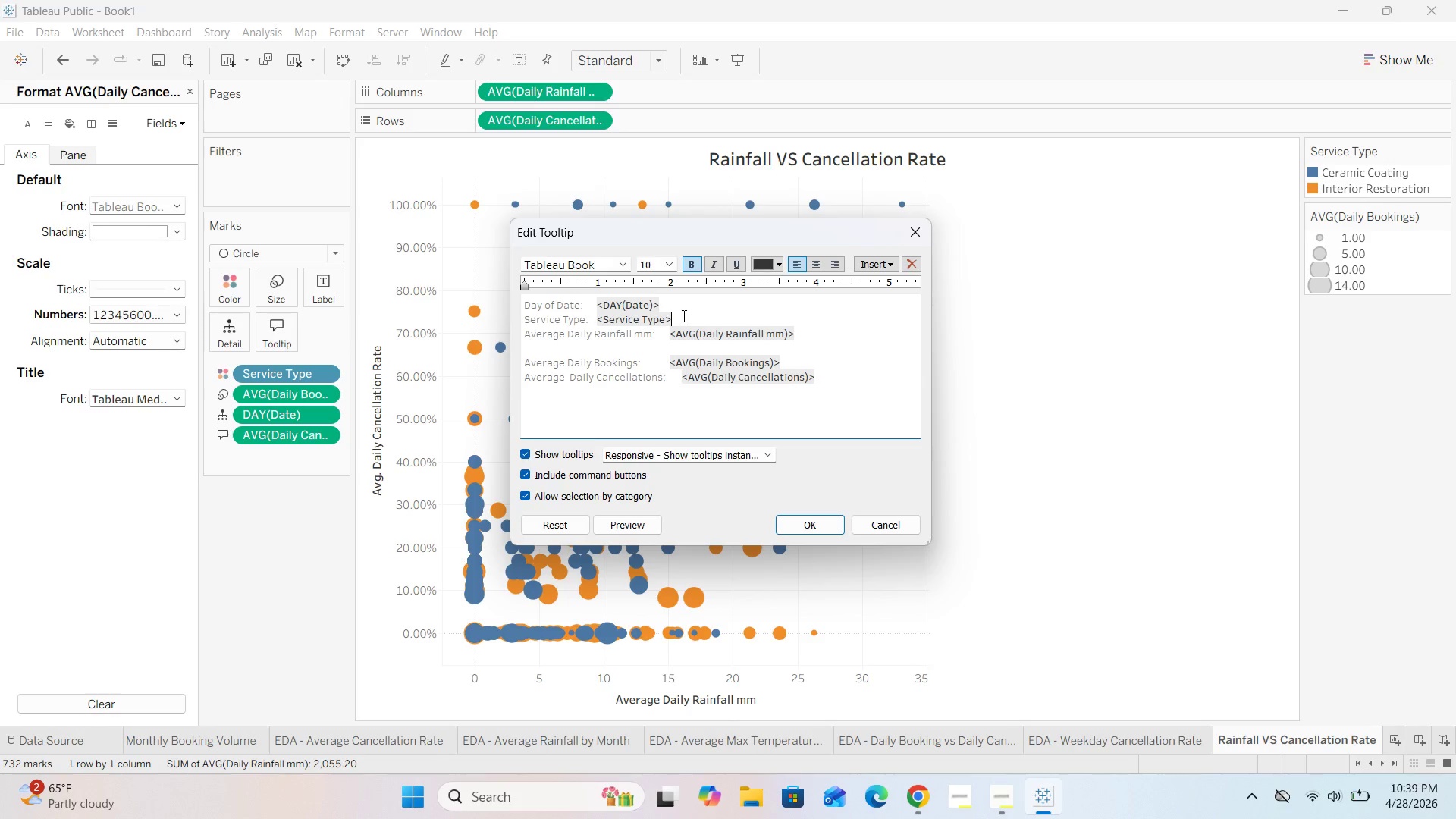 
key(Enter)
 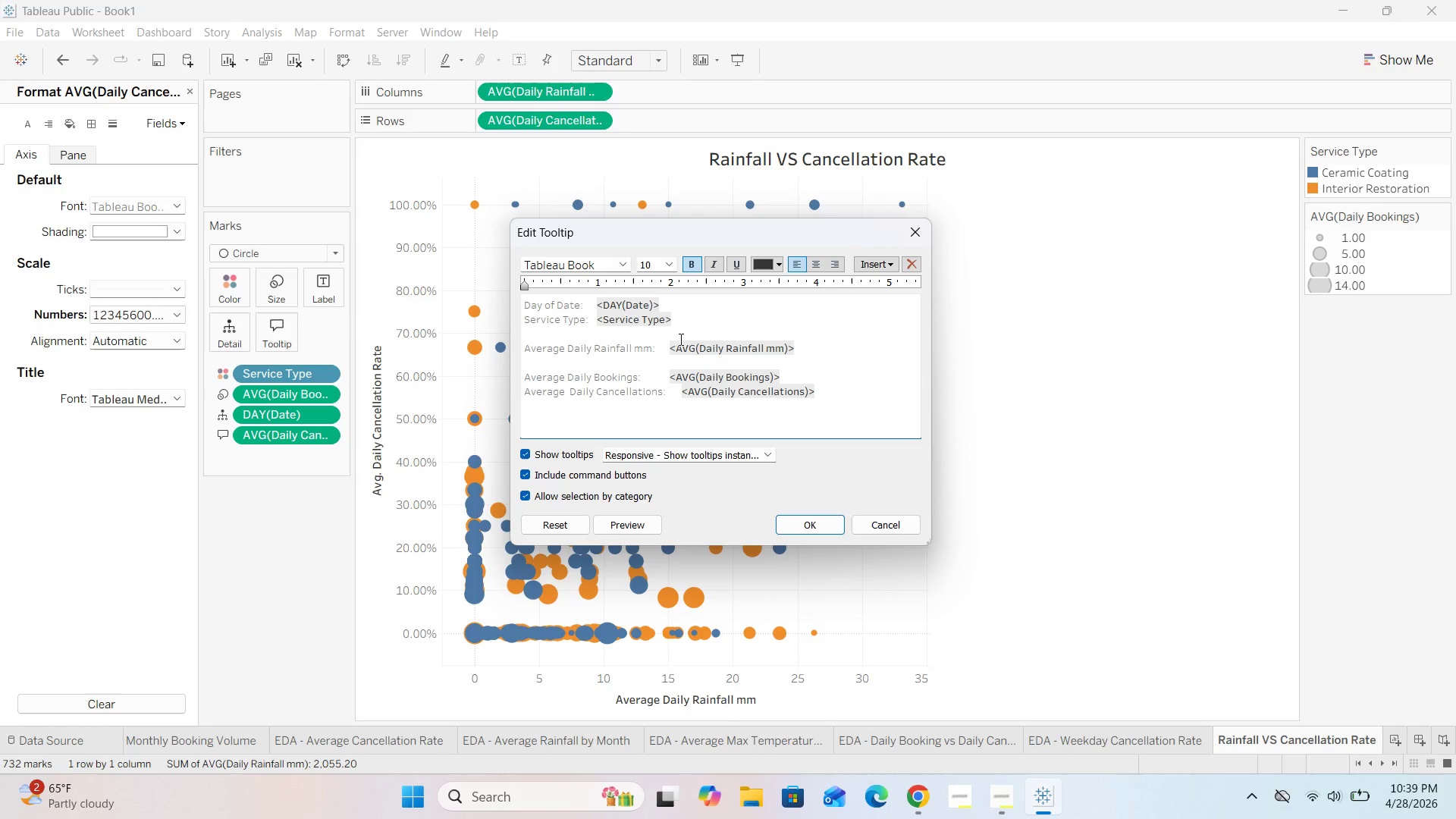 
key(Control+V)
 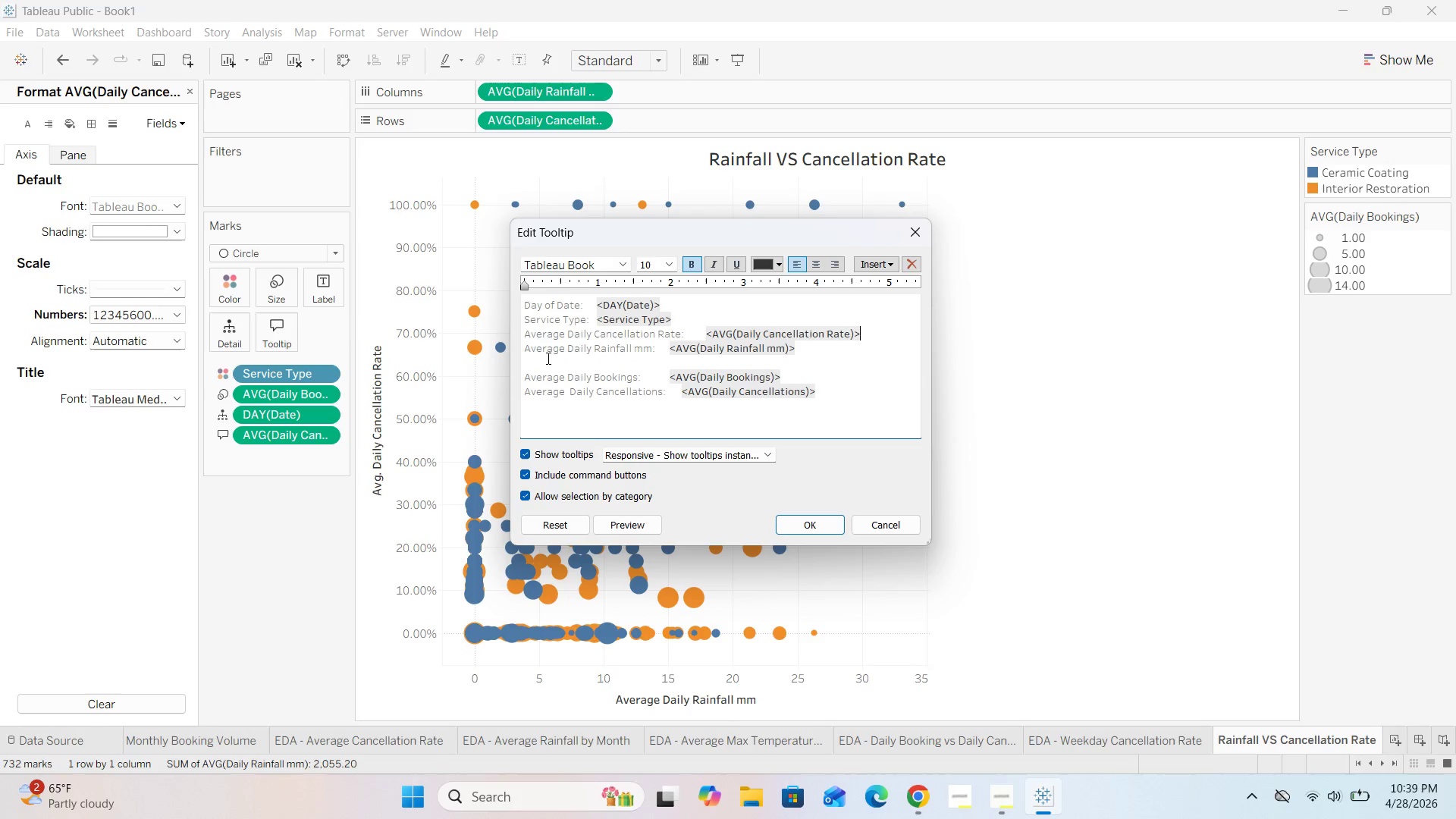 
left_click([540, 359])
 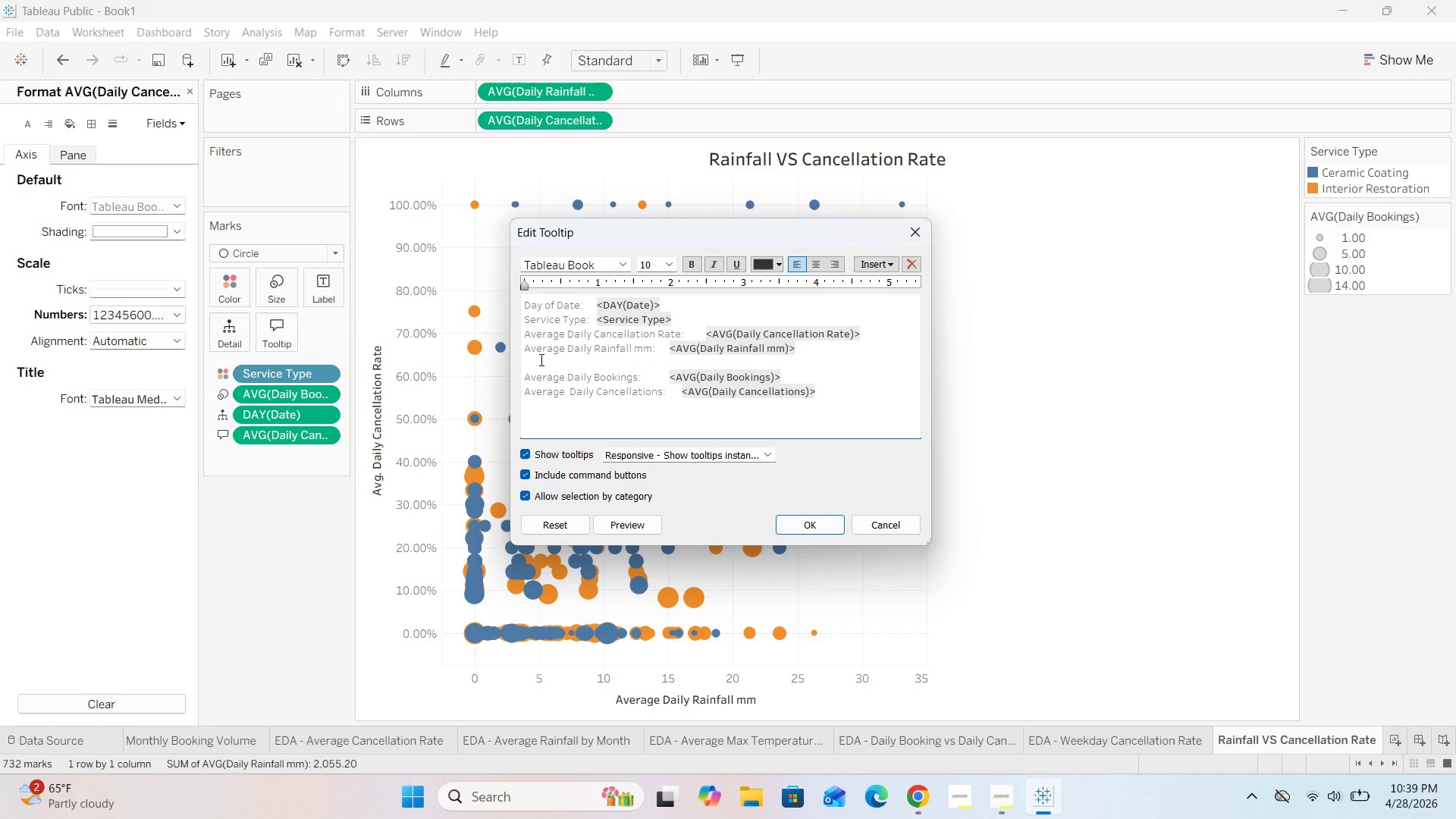 
key(Backspace)
 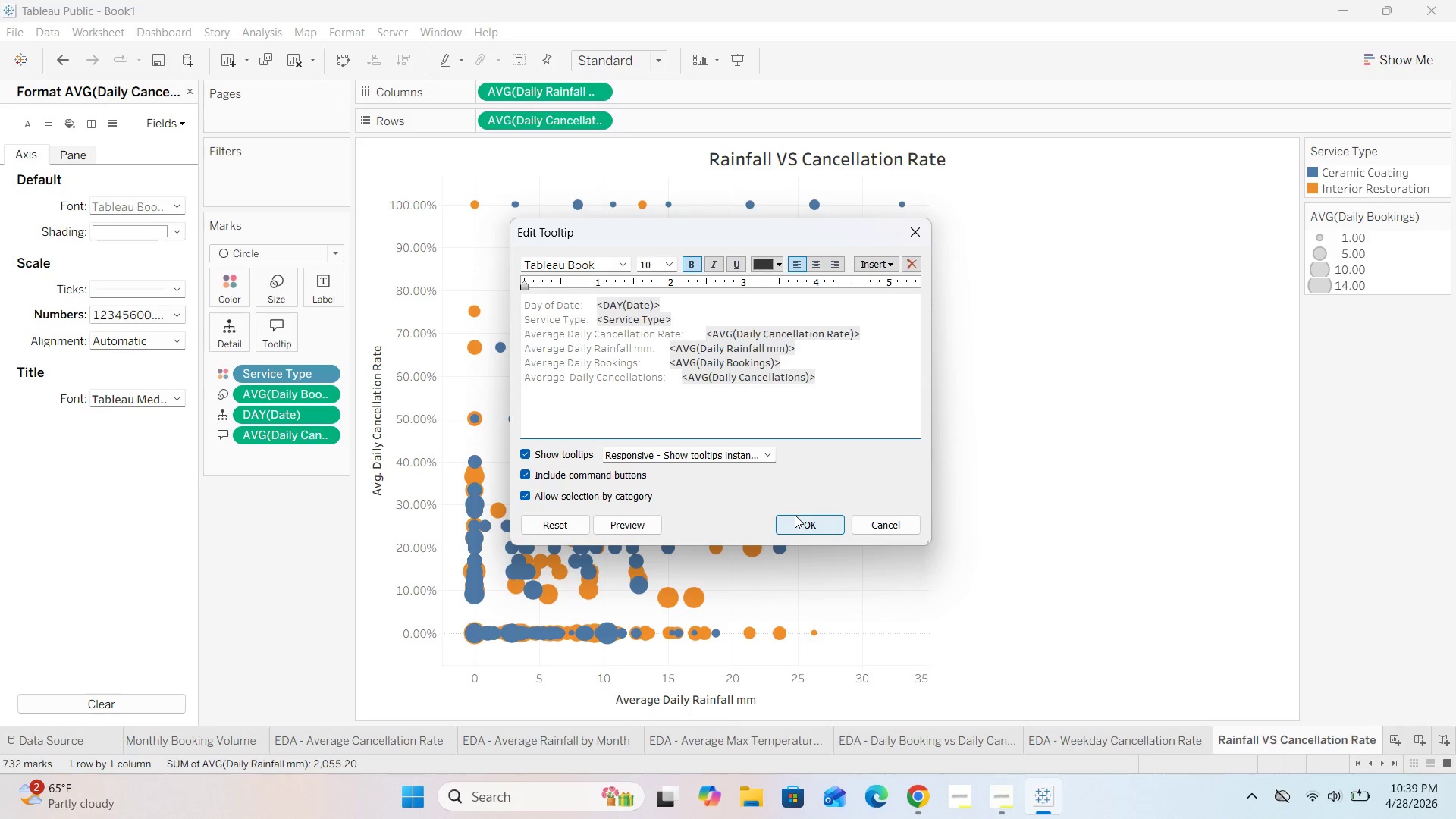 
left_click([795, 516])
 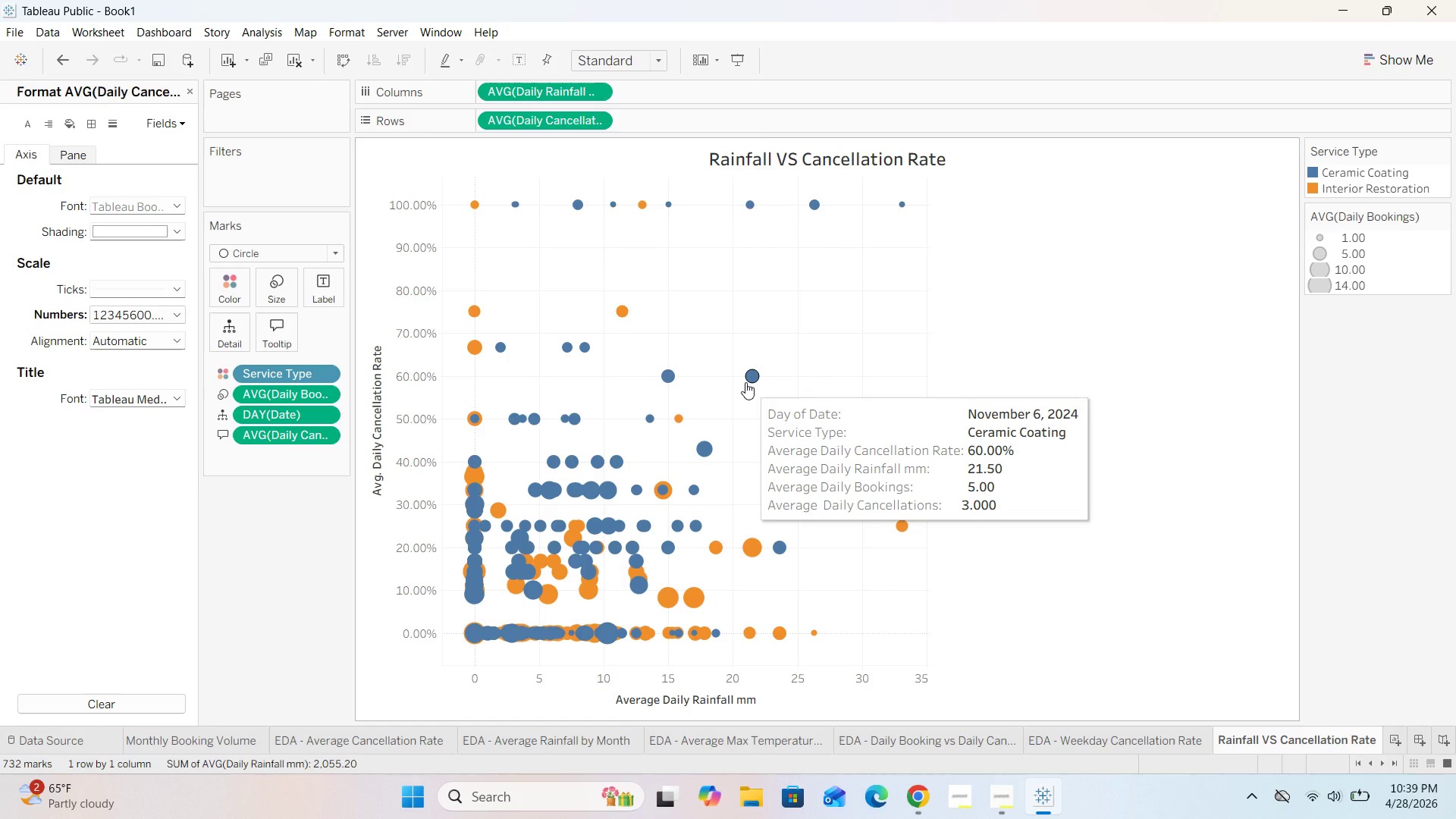 
wait(7.27)
 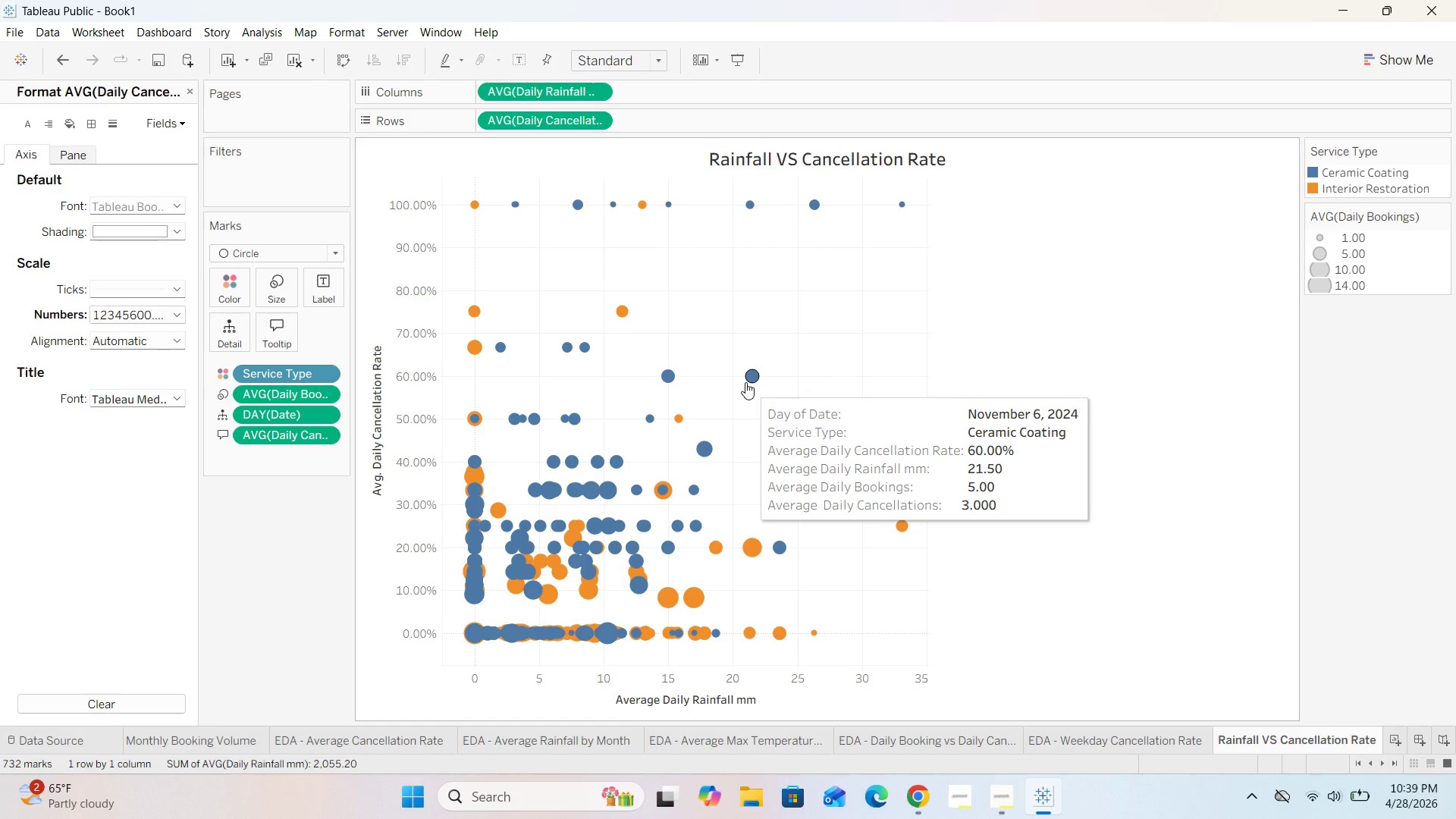 
mouse_move([723, 388])
 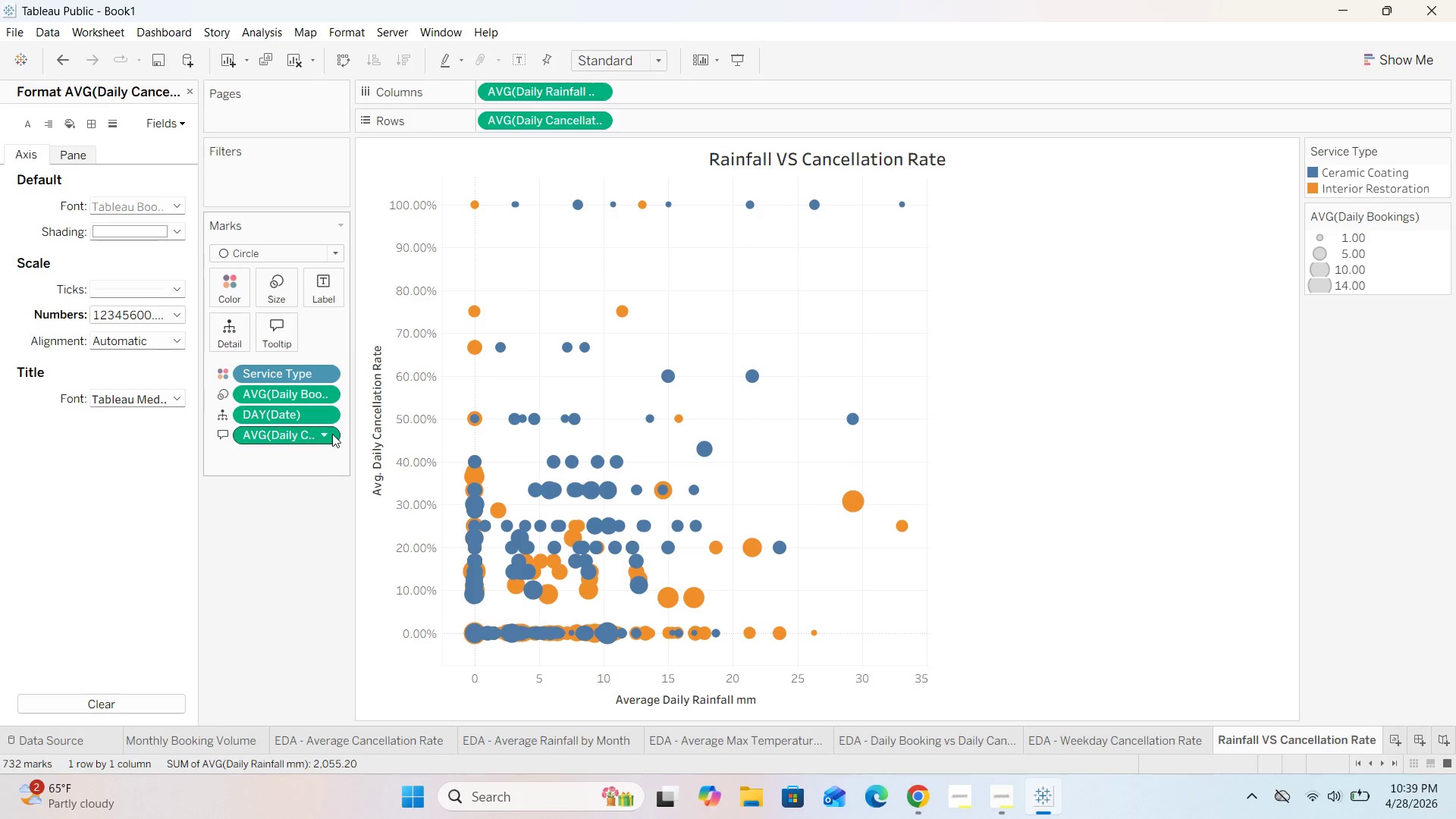 
left_click([332, 434])
 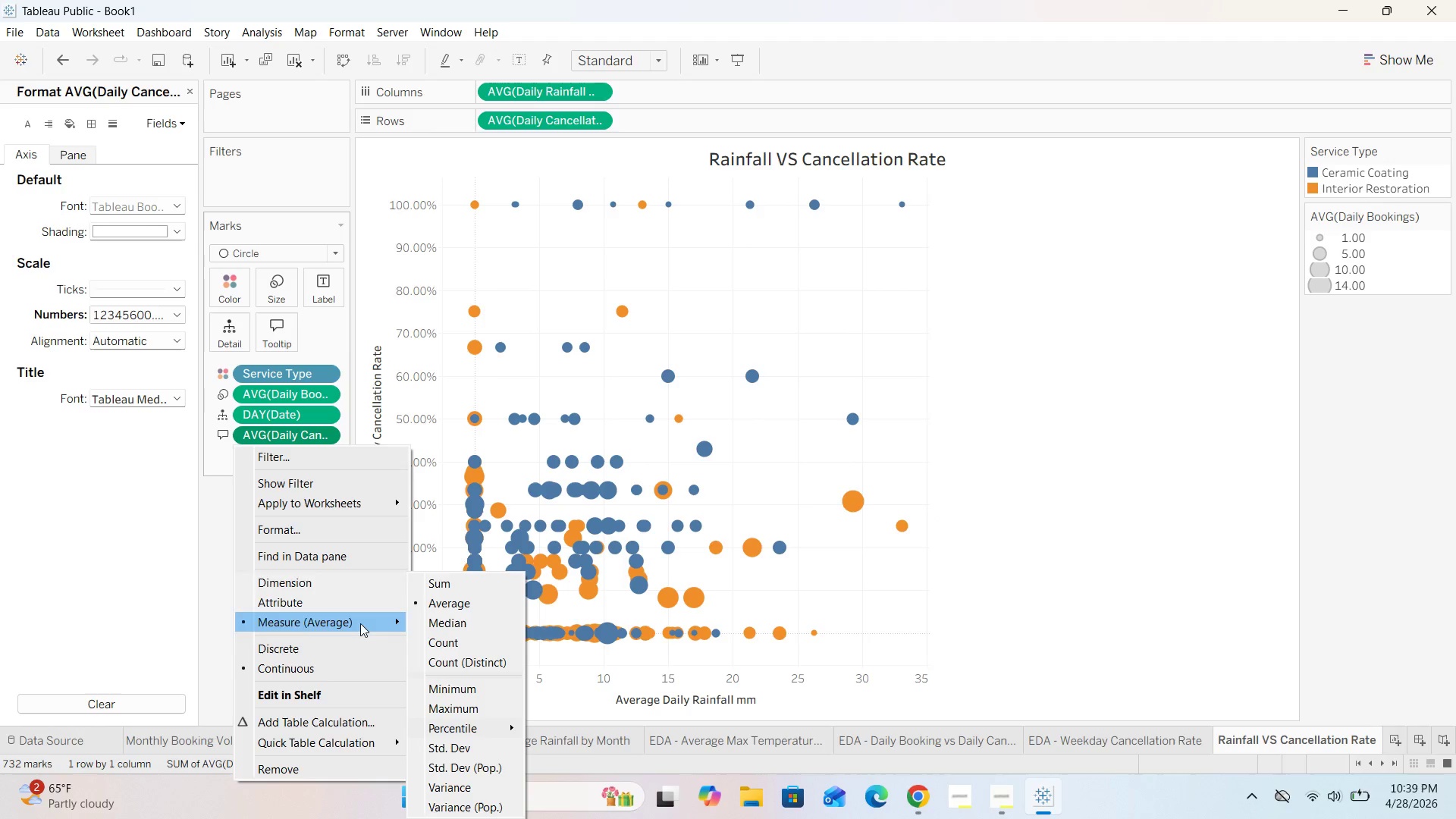 
left_click([335, 532])
 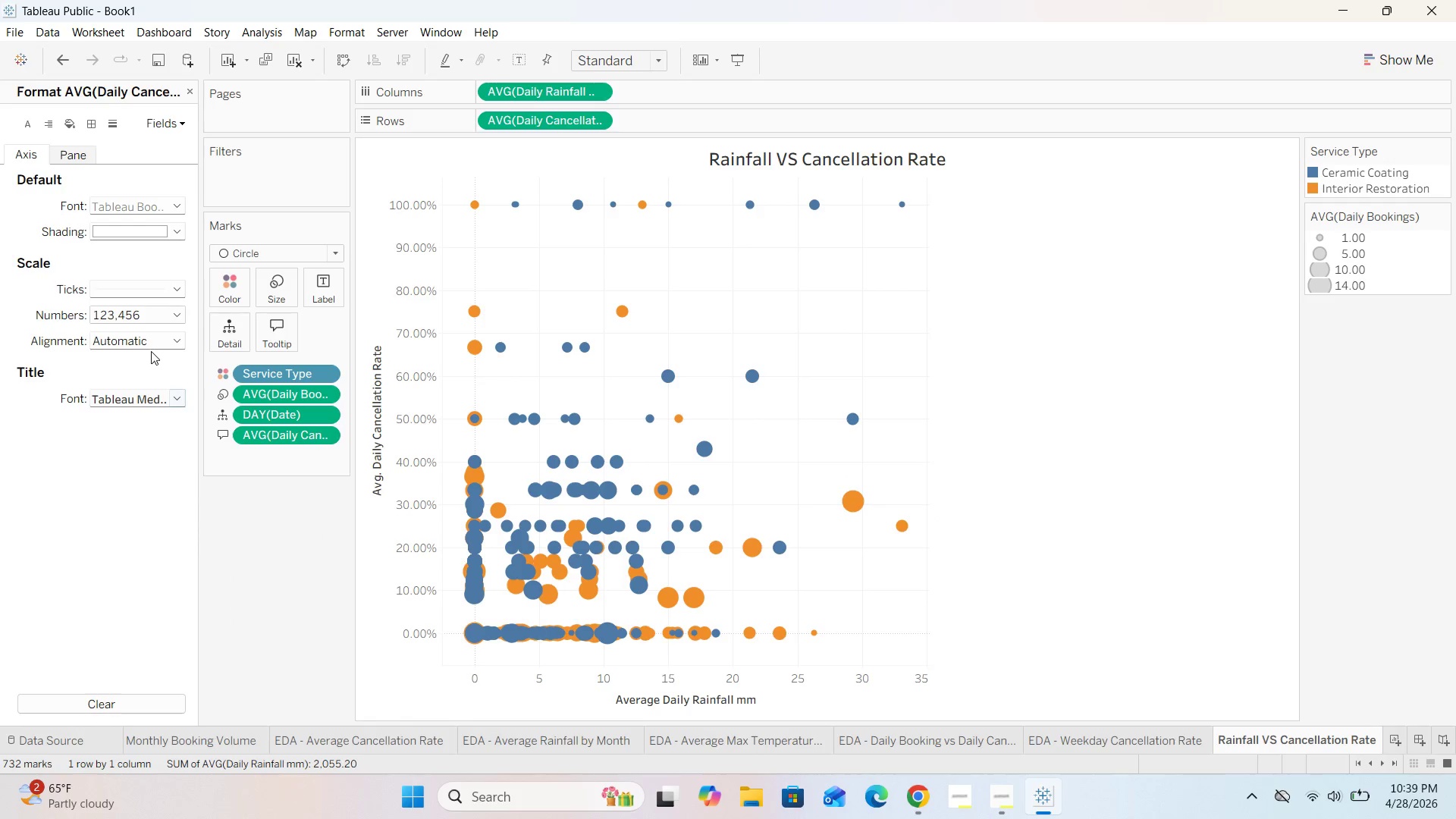 
left_click([165, 343])
 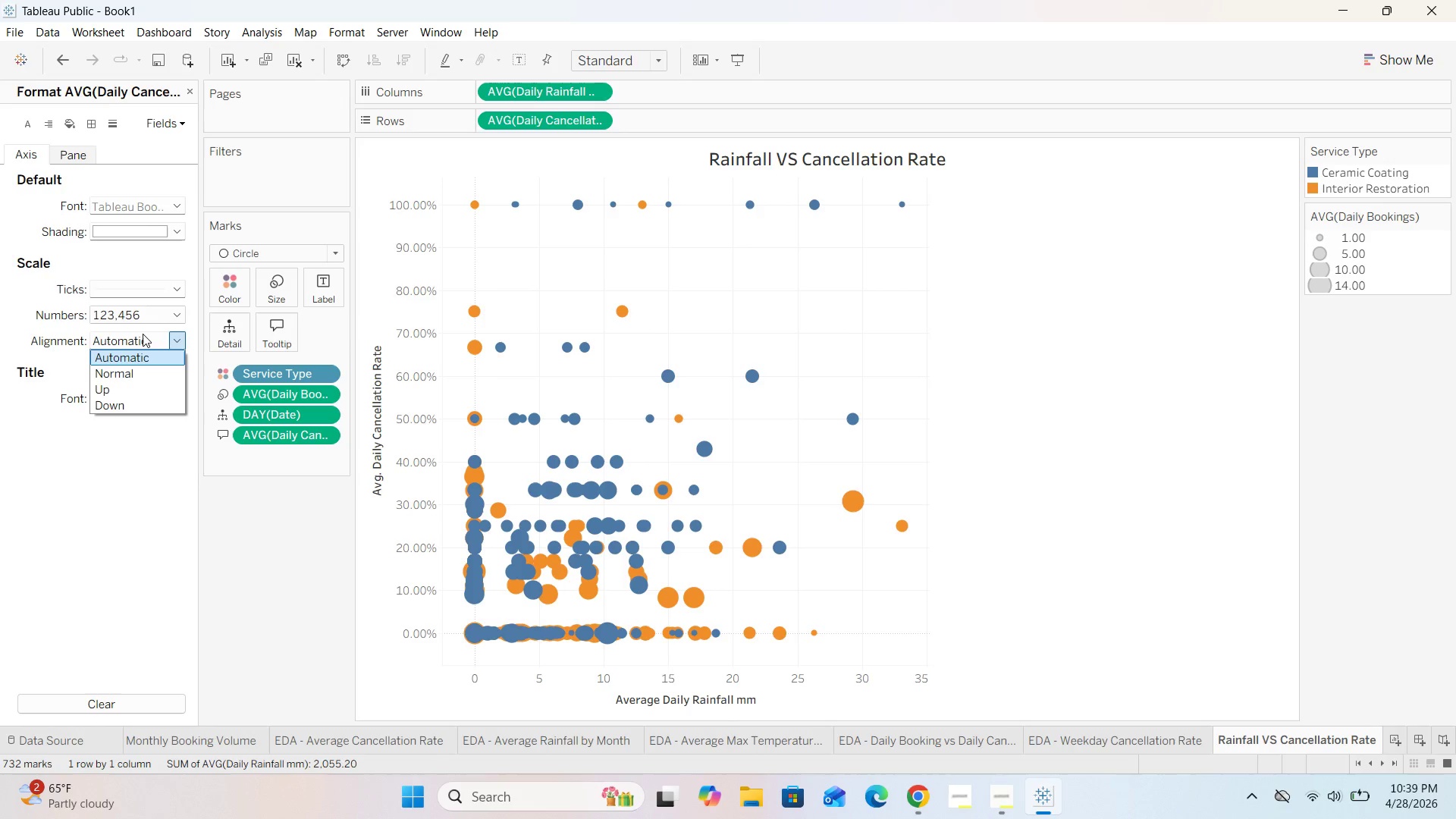 
left_click([152, 315])
 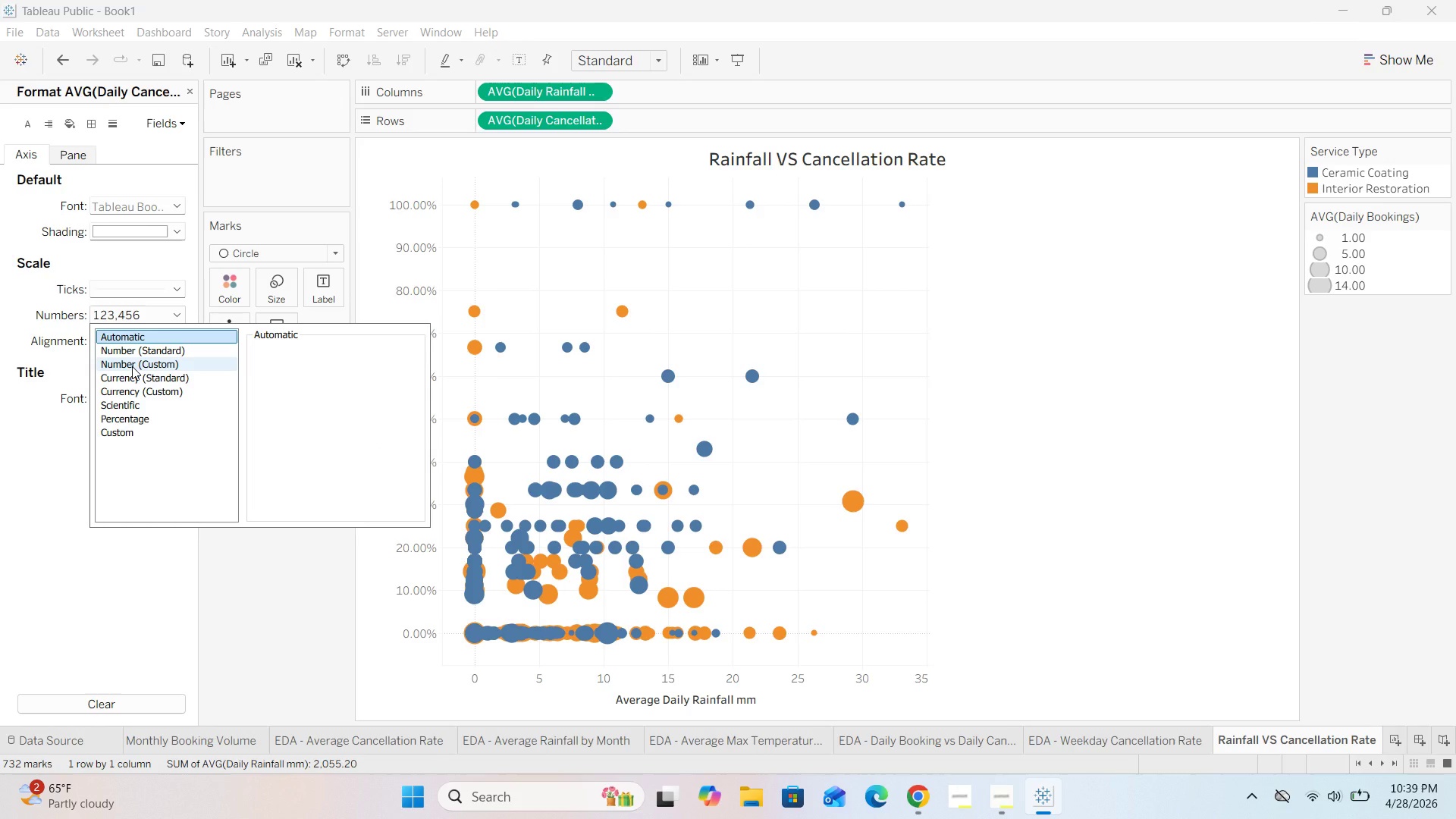 
left_click([132, 366])
 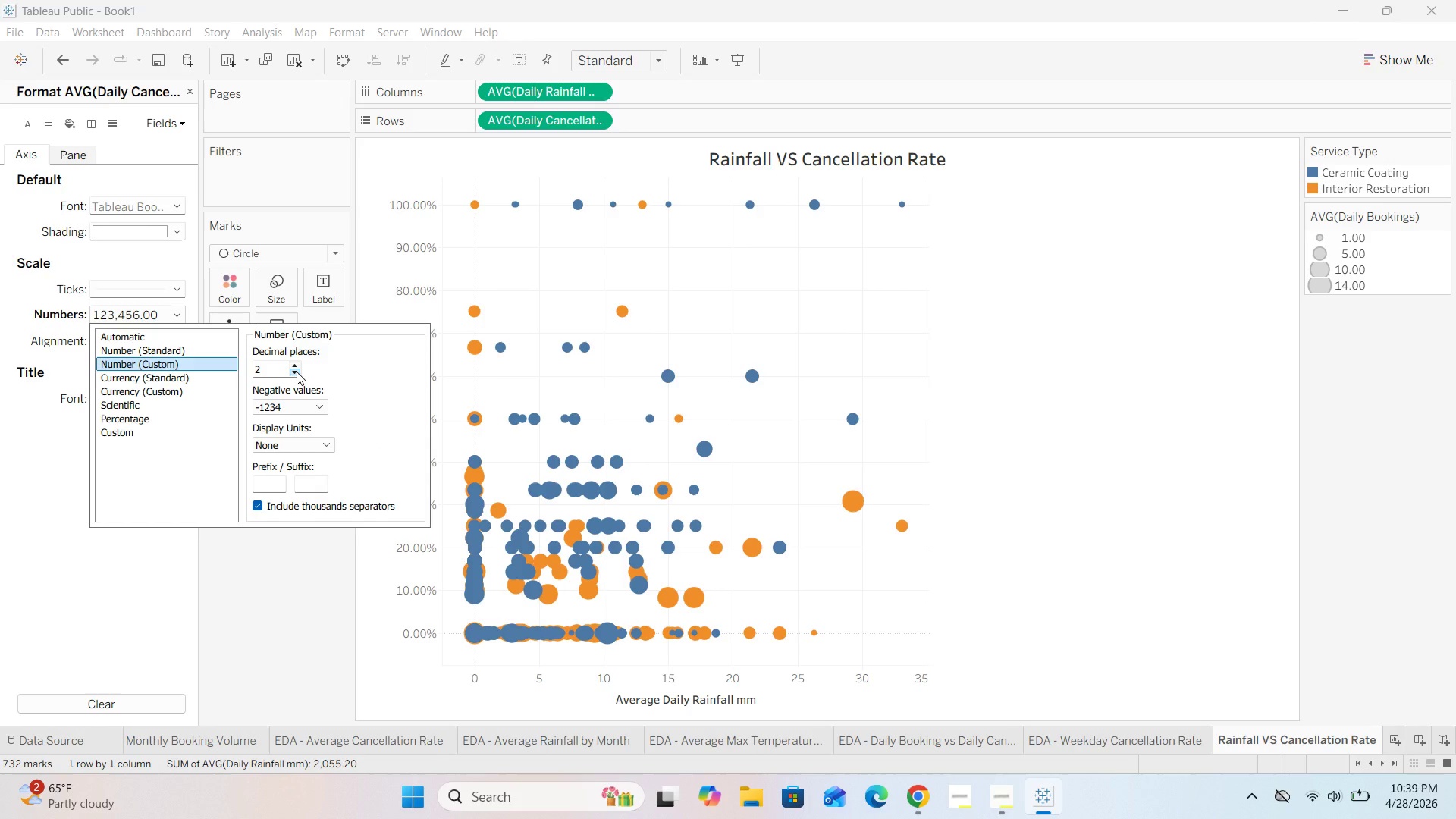 
left_click([333, 601])
 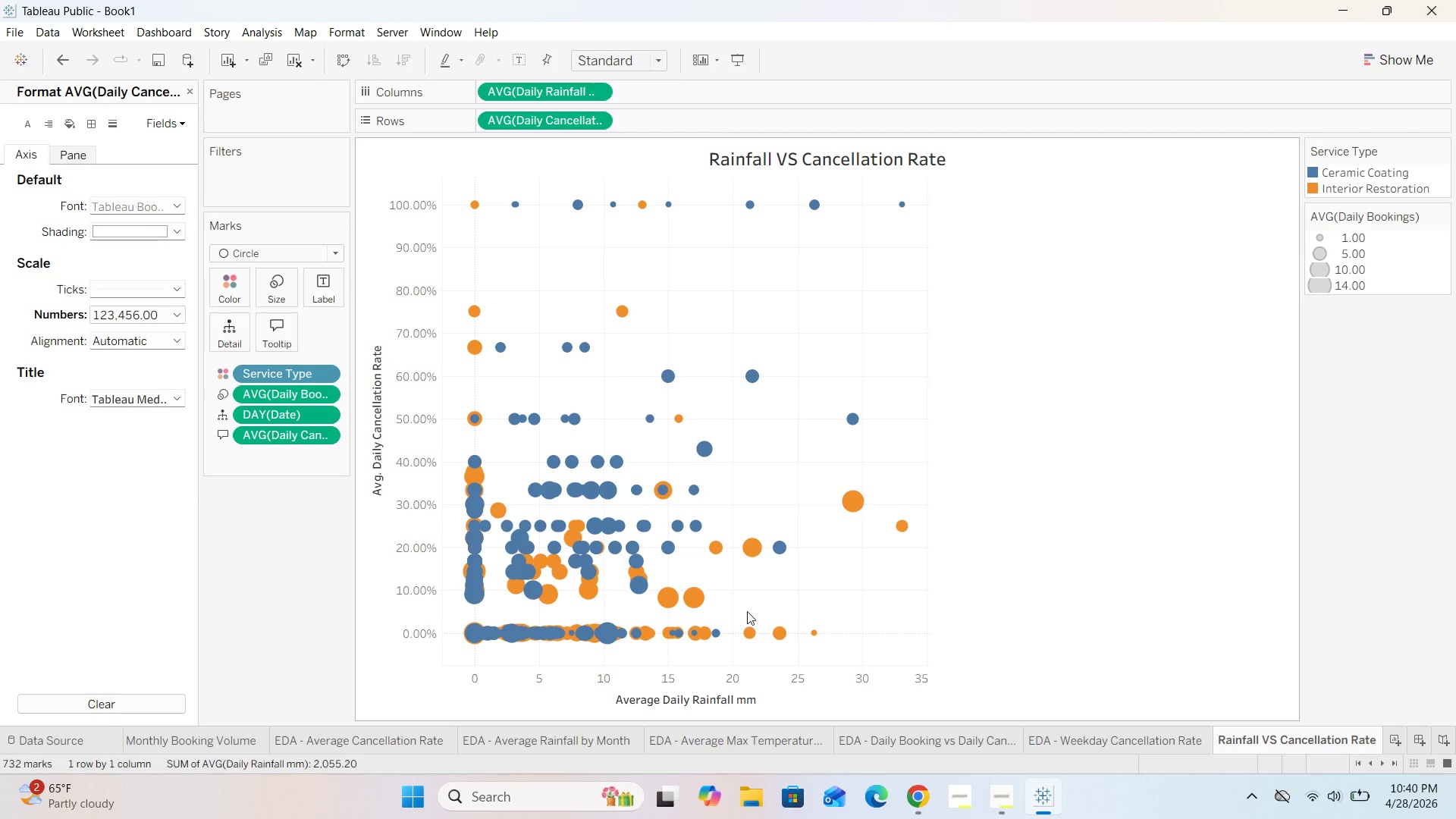 
mouse_move([688, 604])
 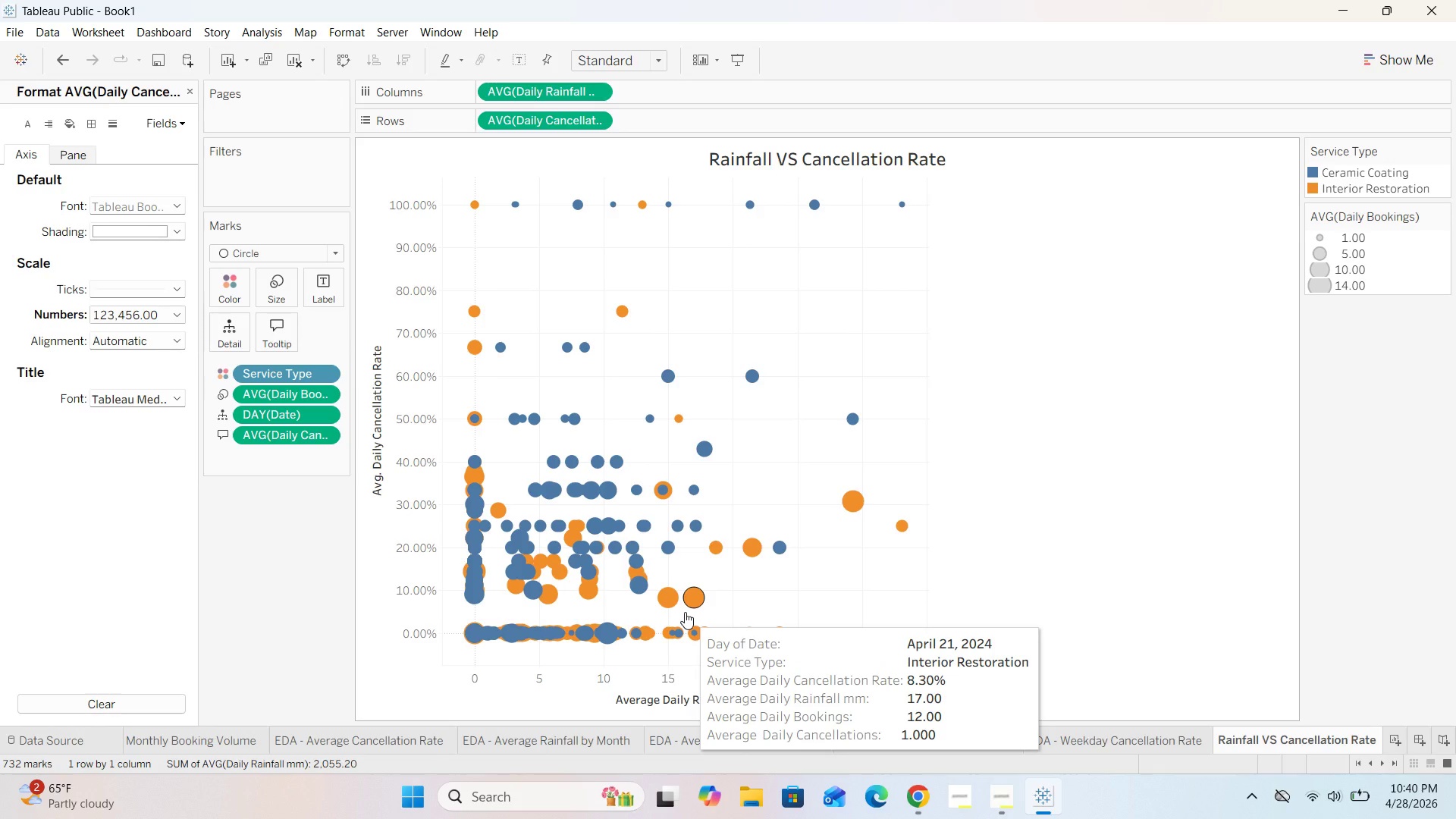 
wait(8.59)
 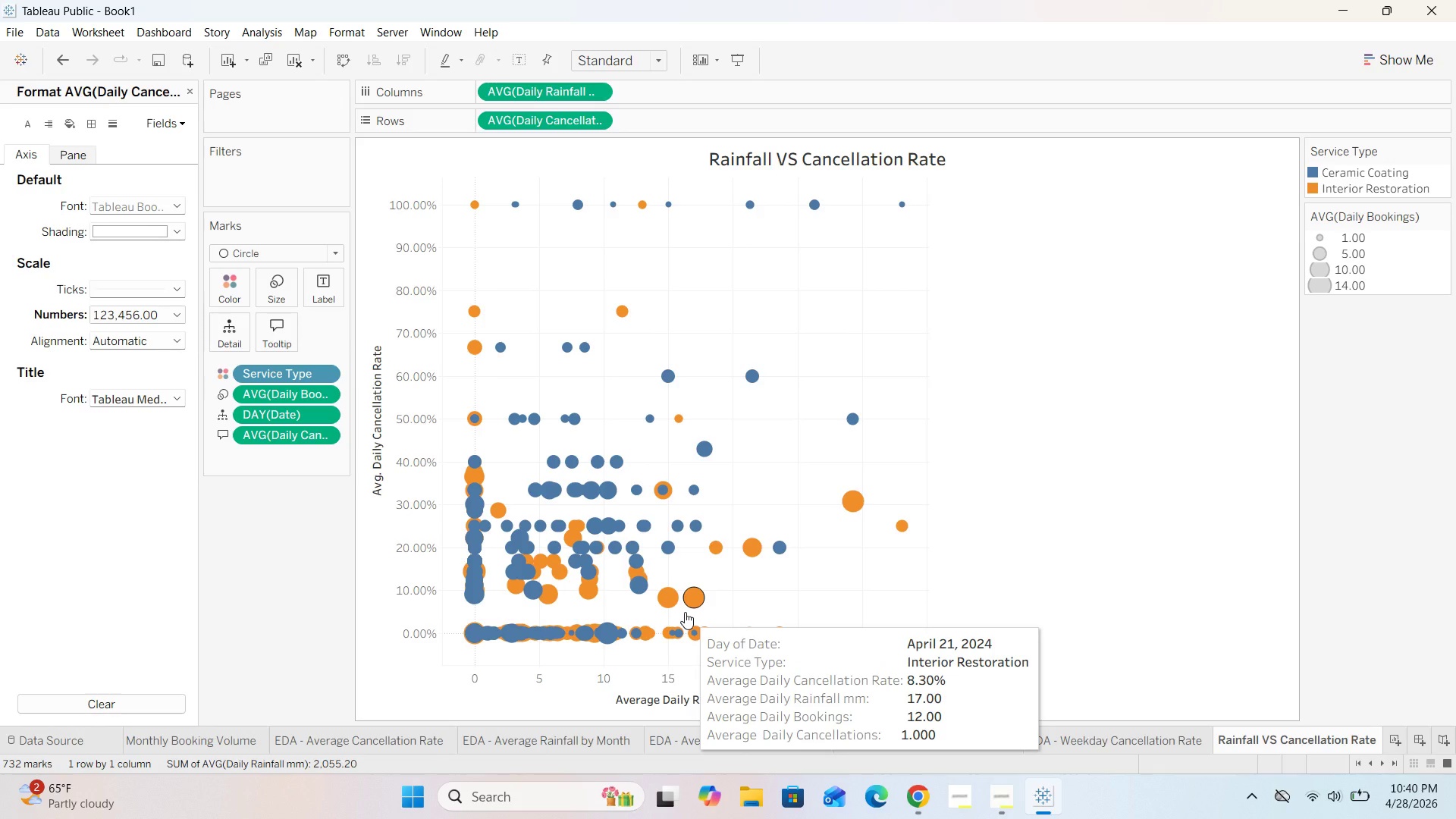 
double_click([287, 344])
 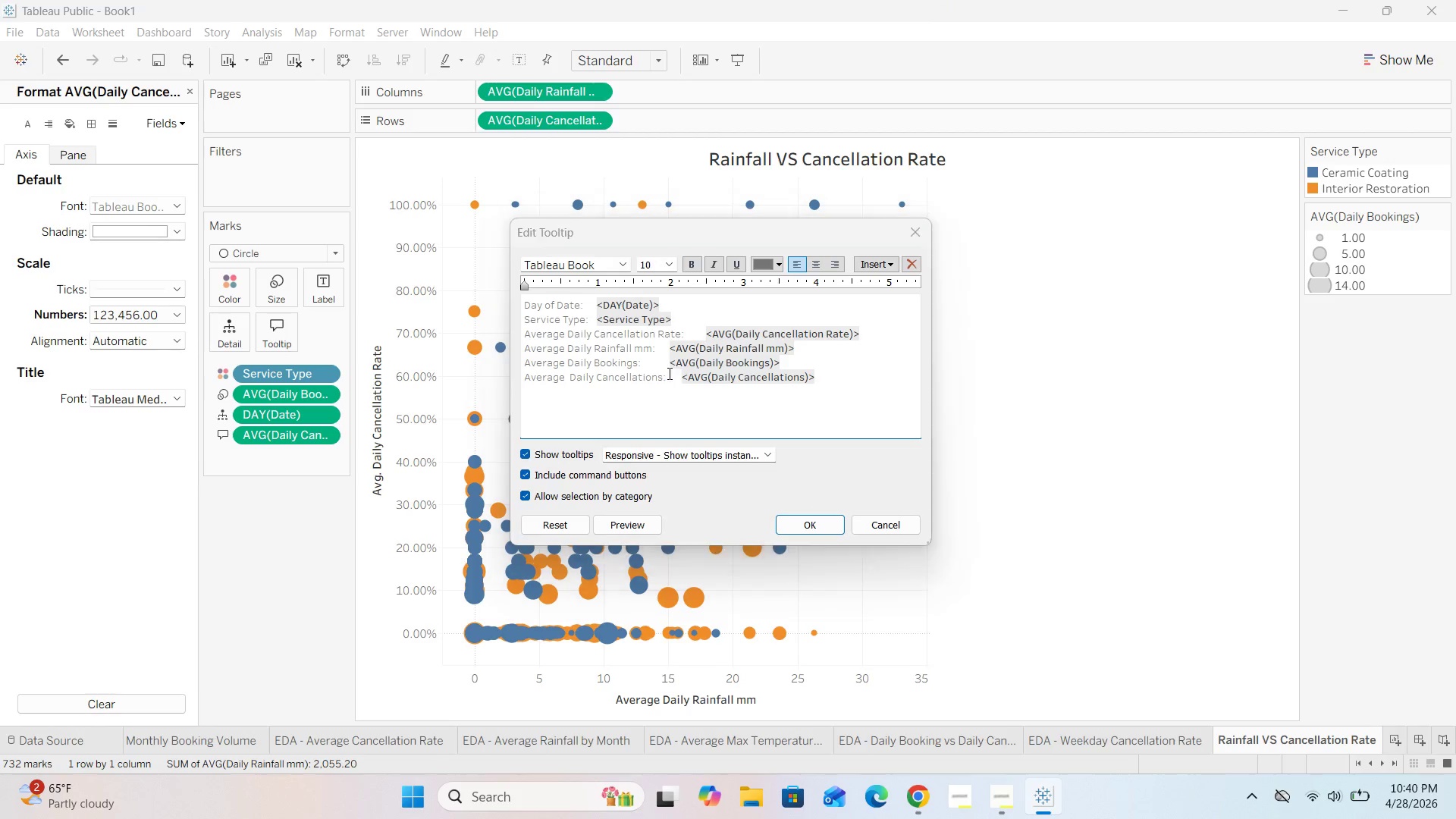 
left_click([676, 382])
 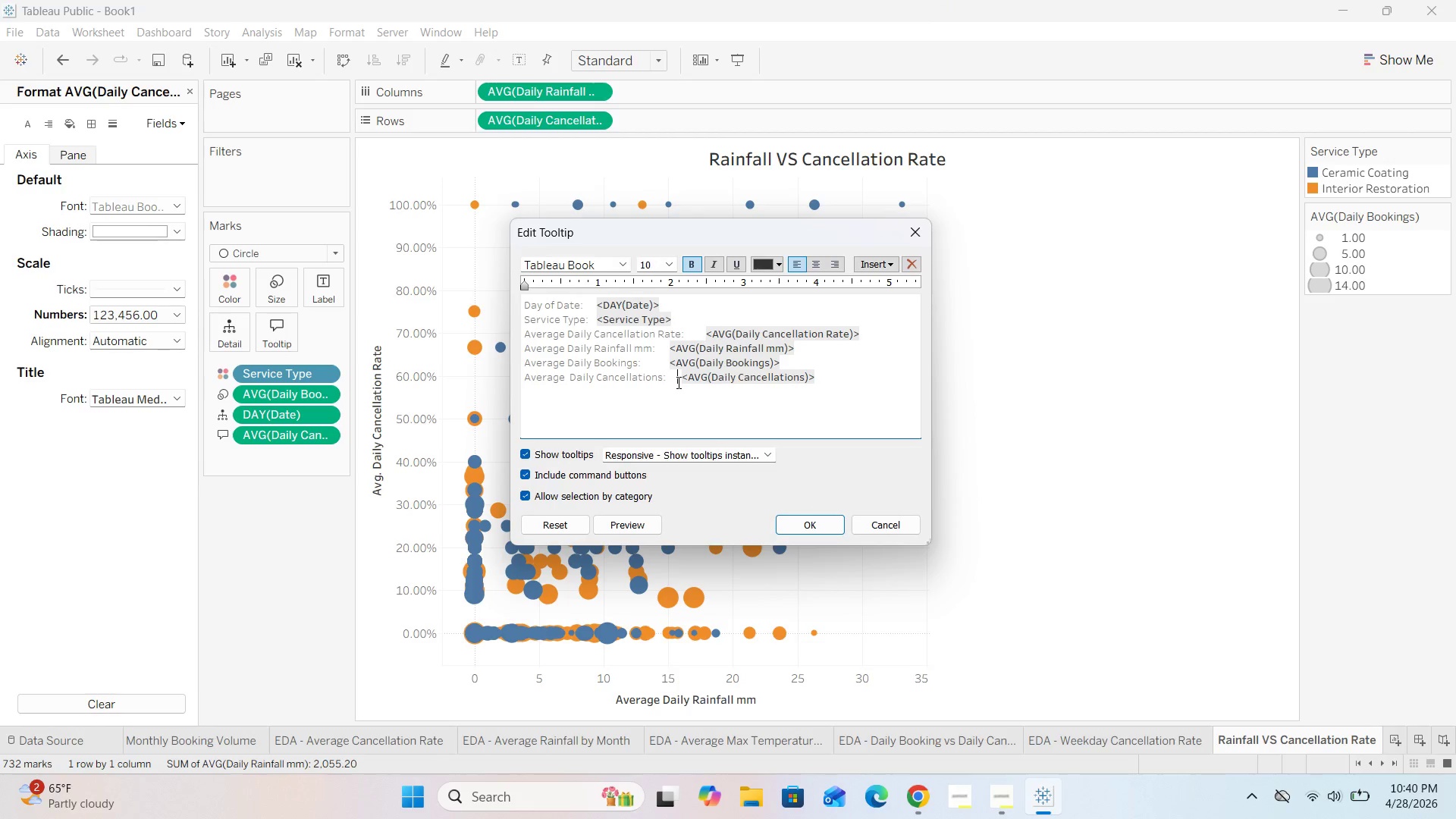 
key(Space)
 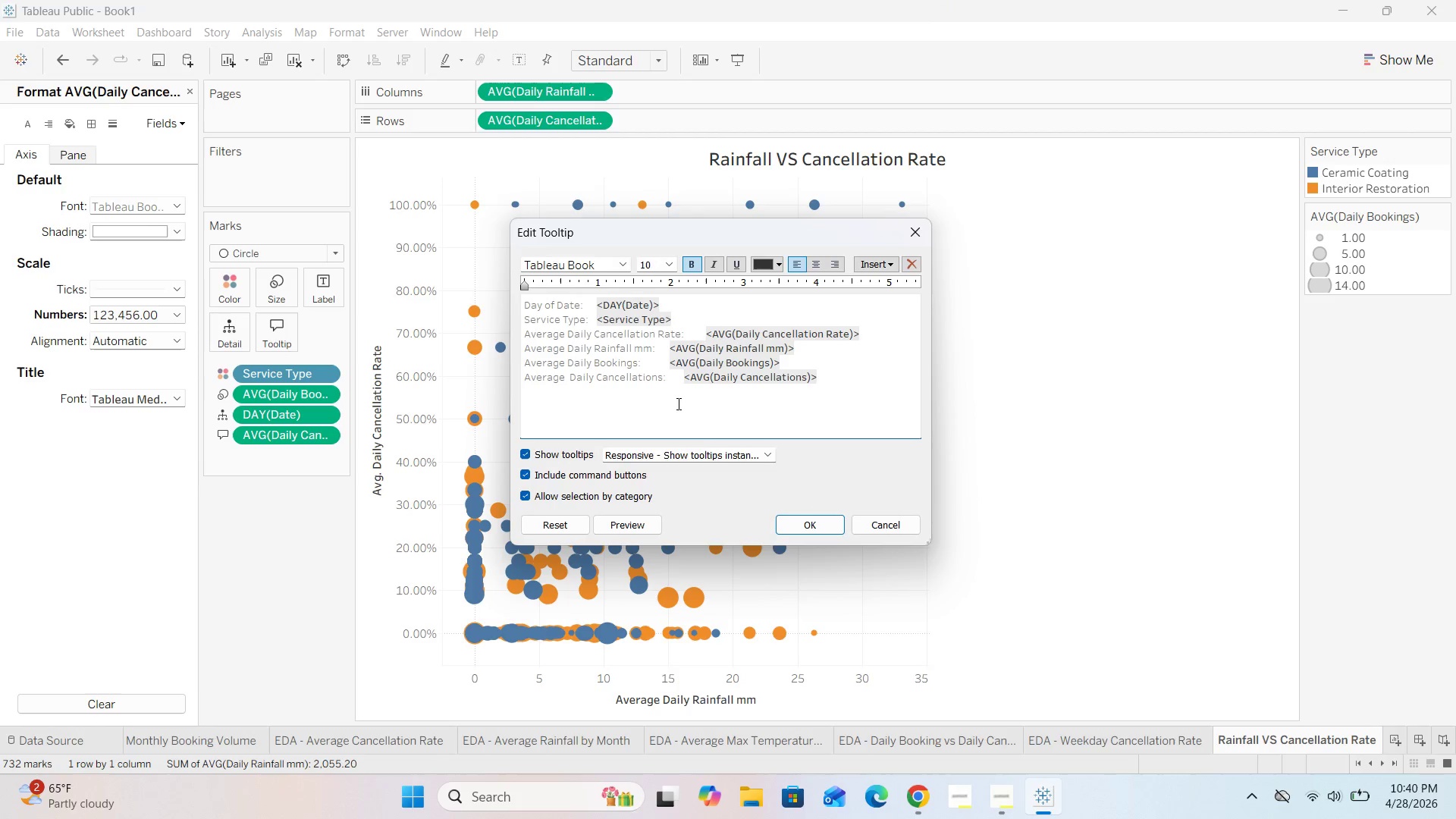 
key(Space)
 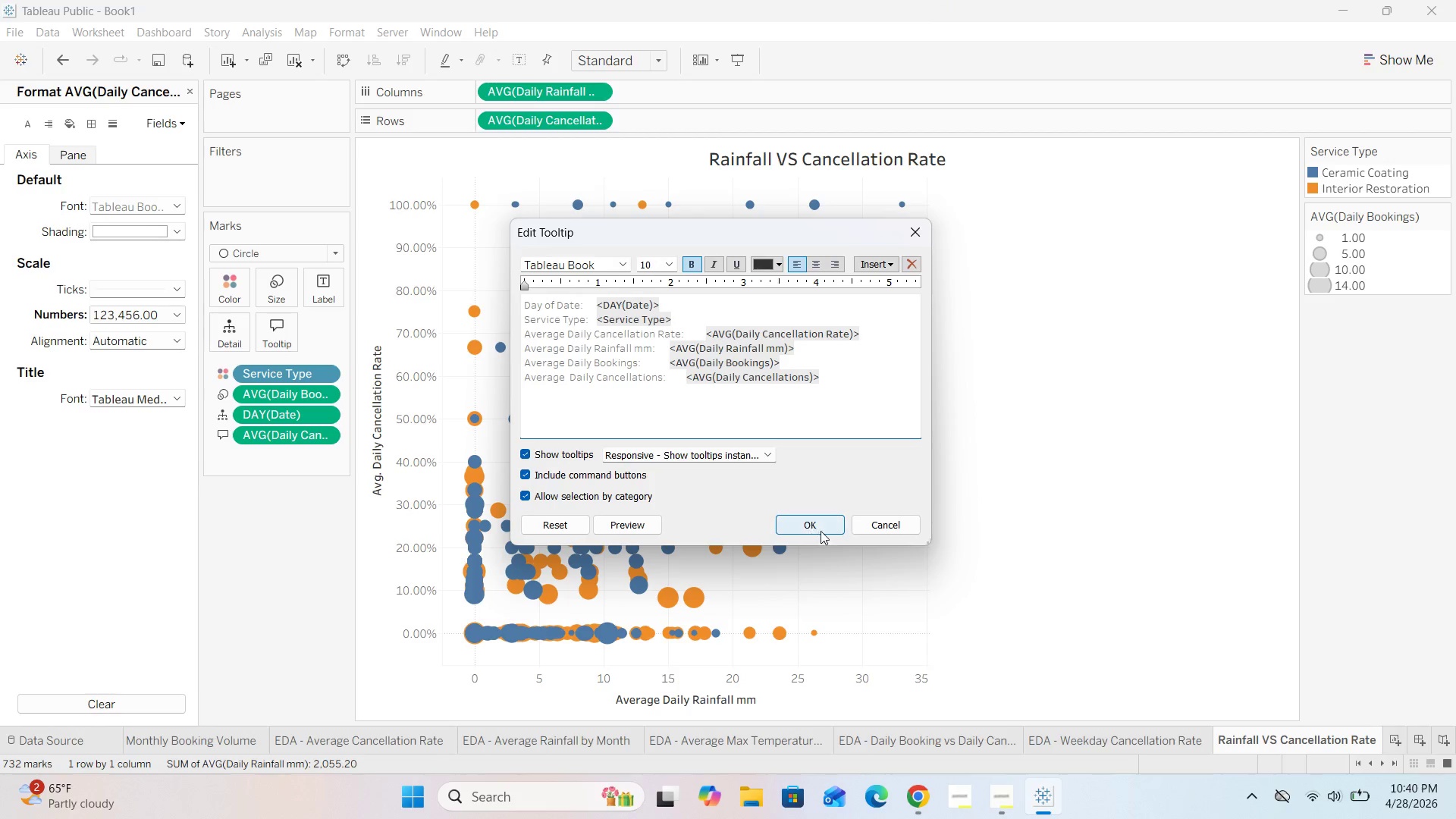 
left_click([821, 531])
 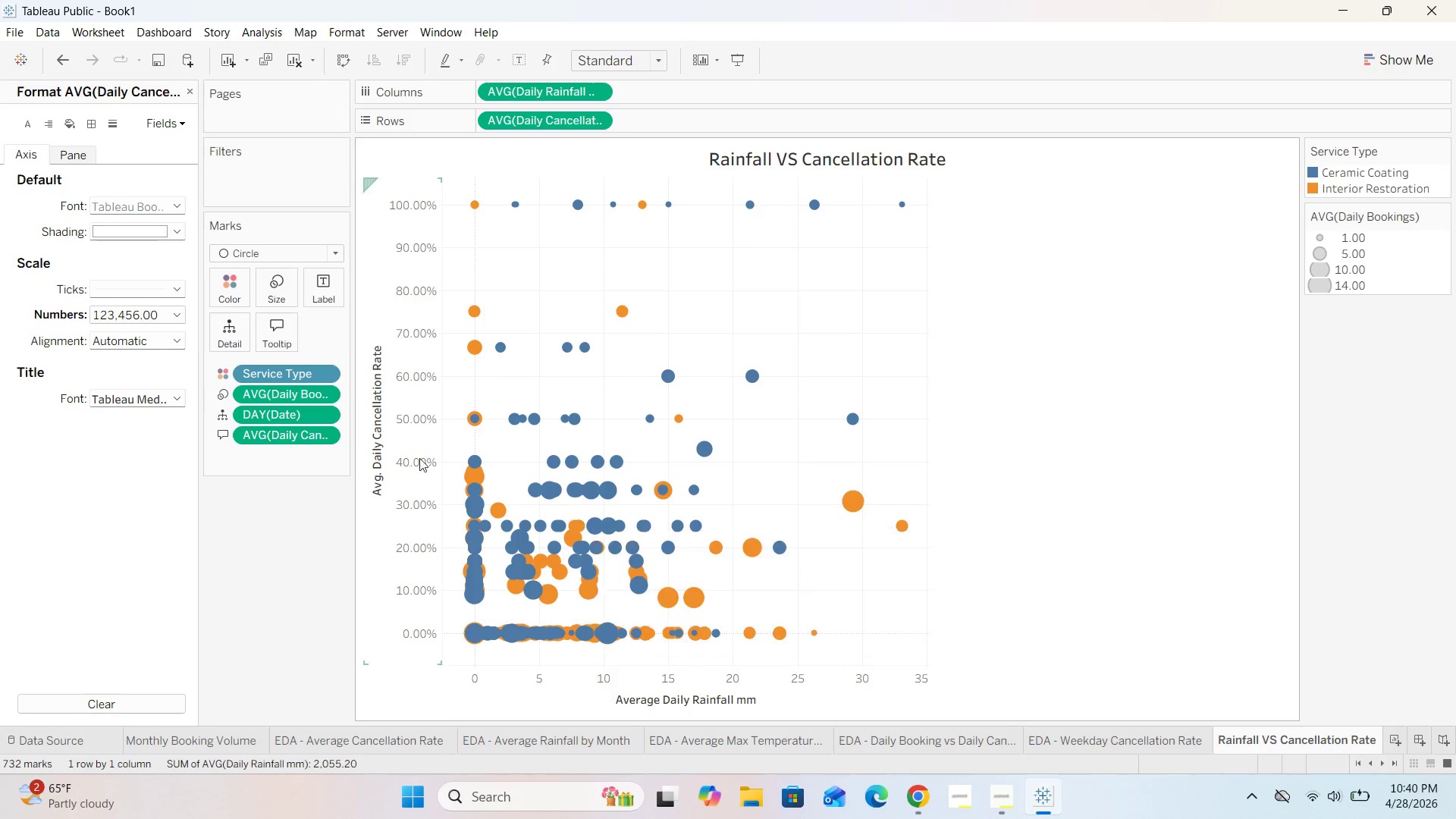 
left_click([282, 340])
 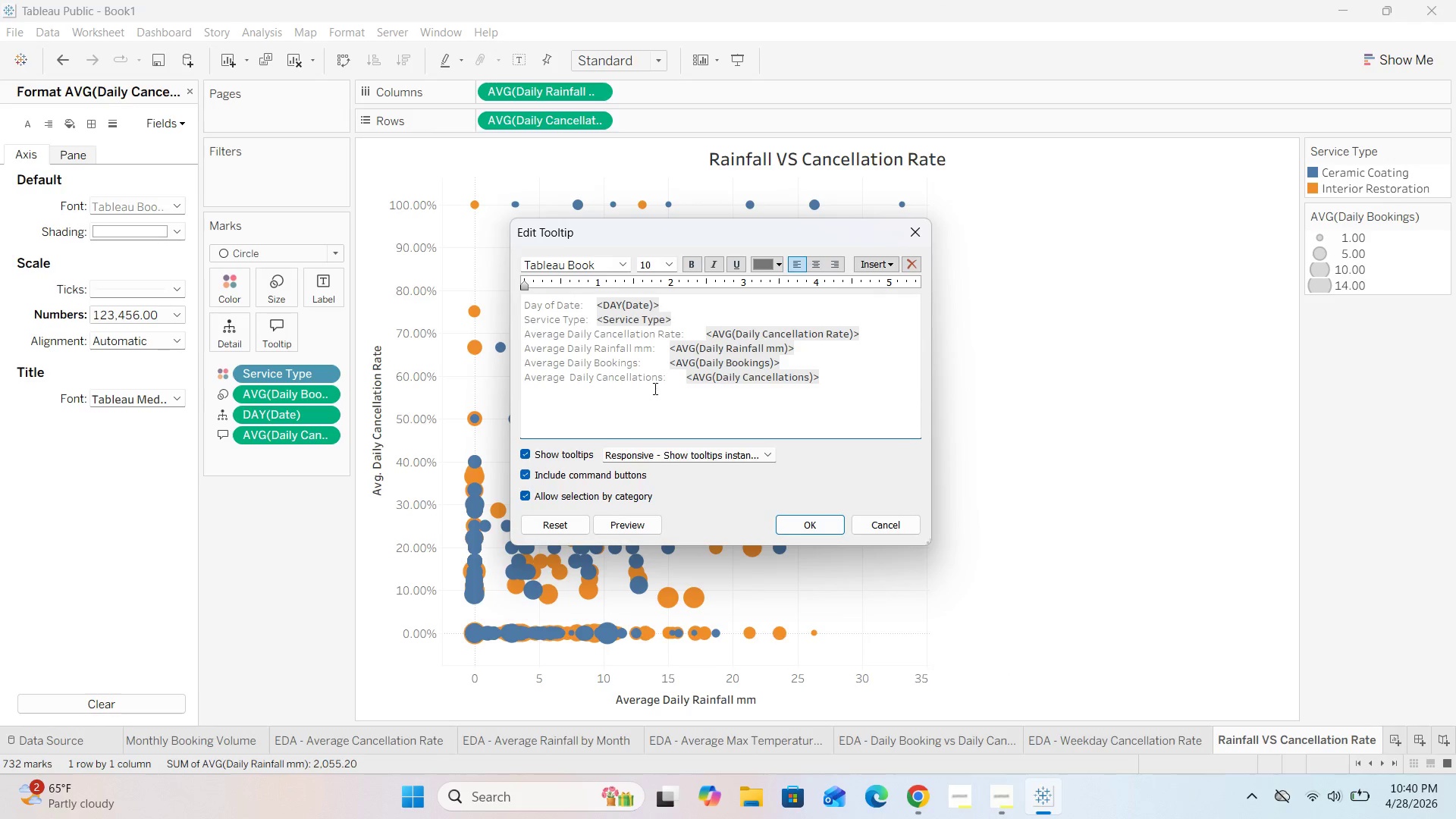 
left_click([676, 380])
 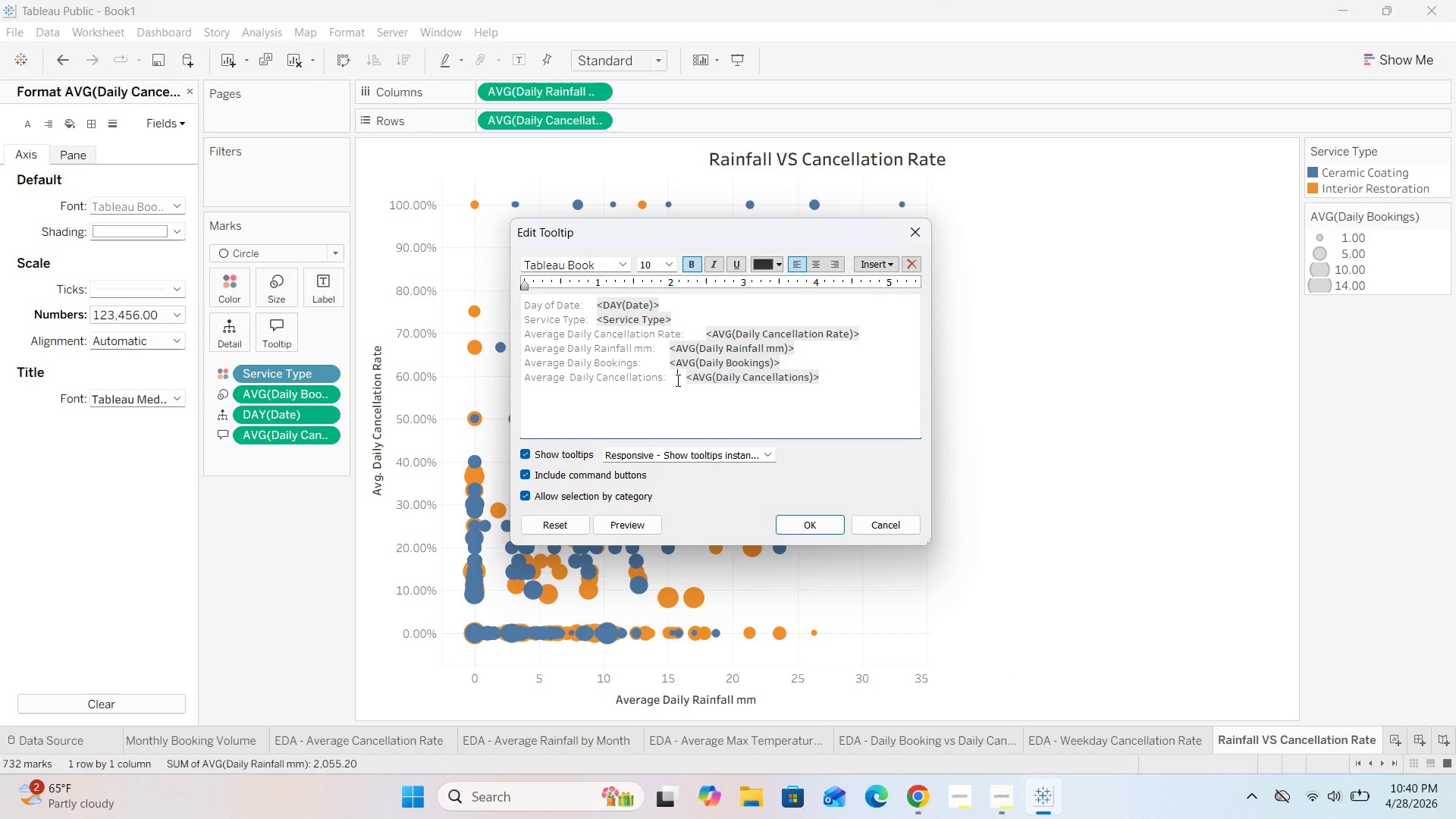 
key(Space)
 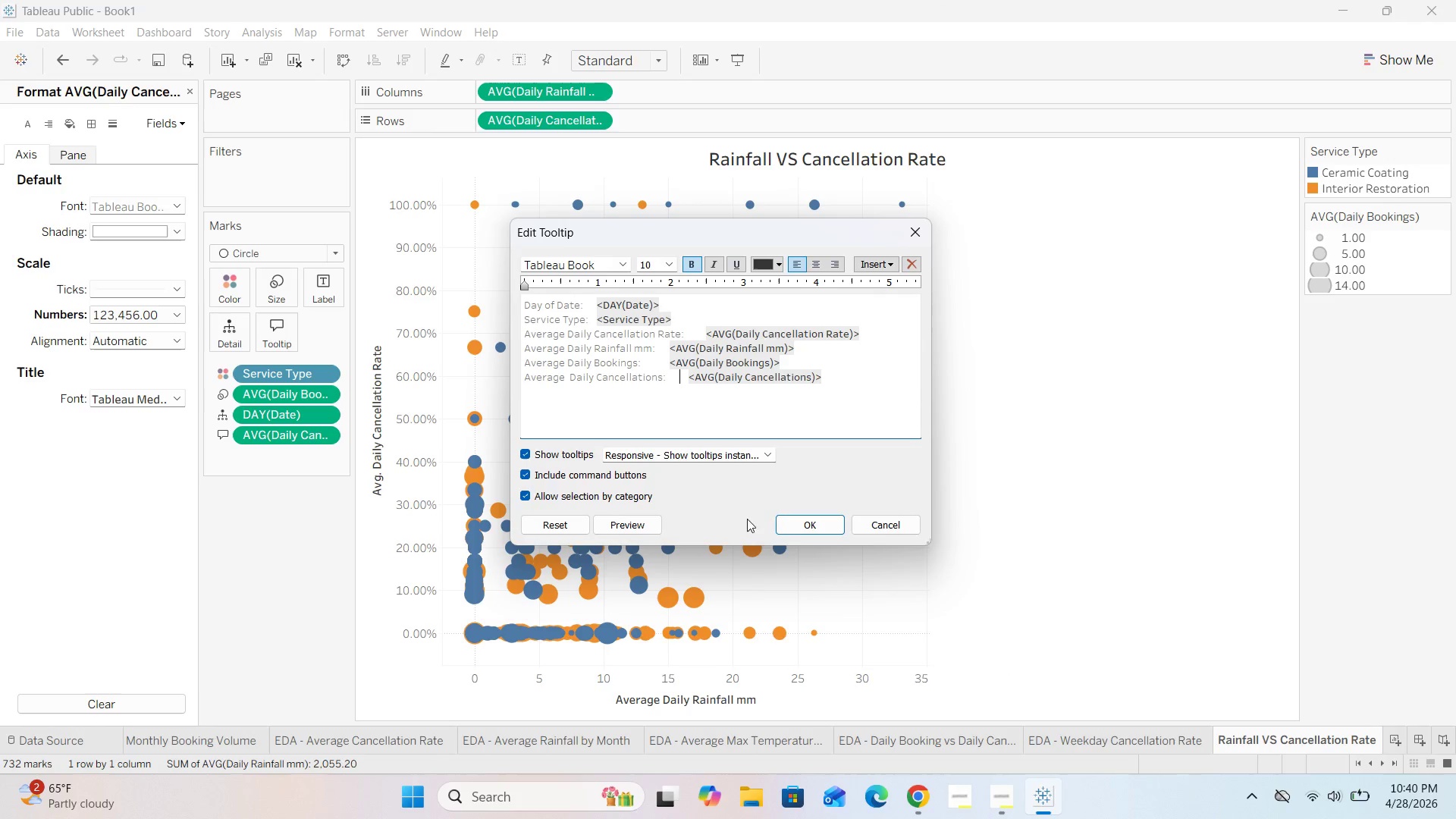 
left_click([796, 525])
 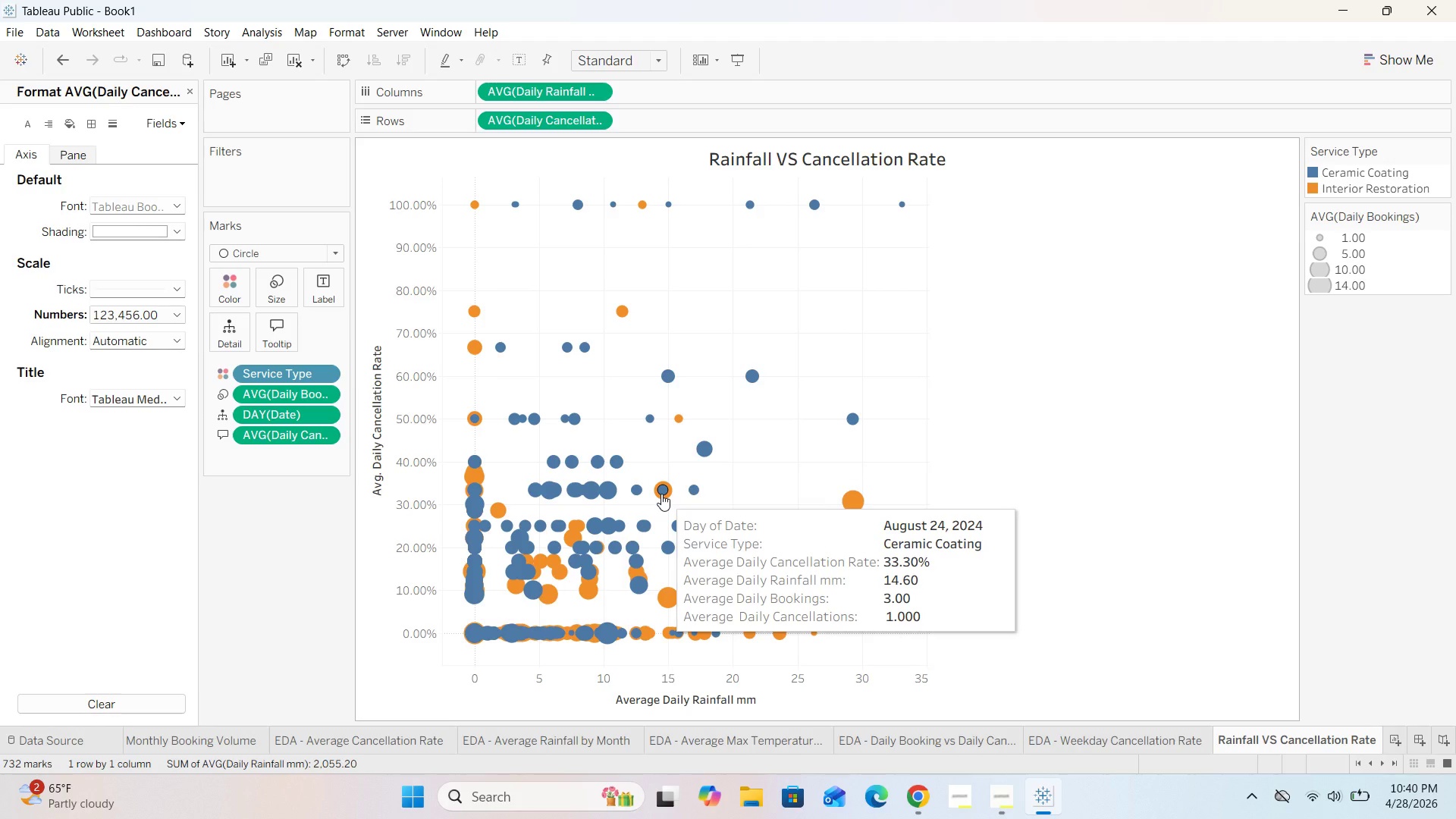 
wait(33.24)
 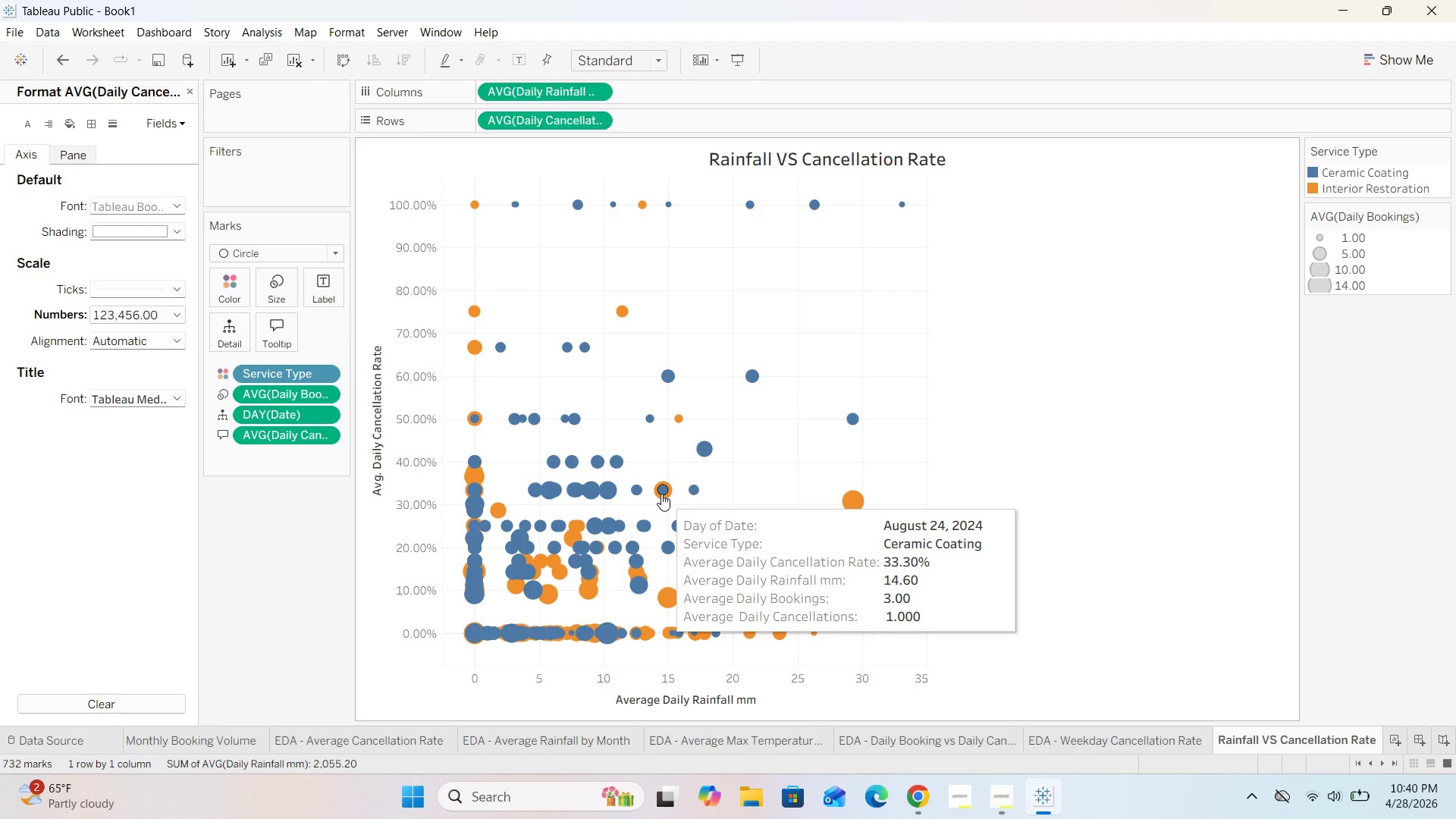 
left_click([282, 338])
 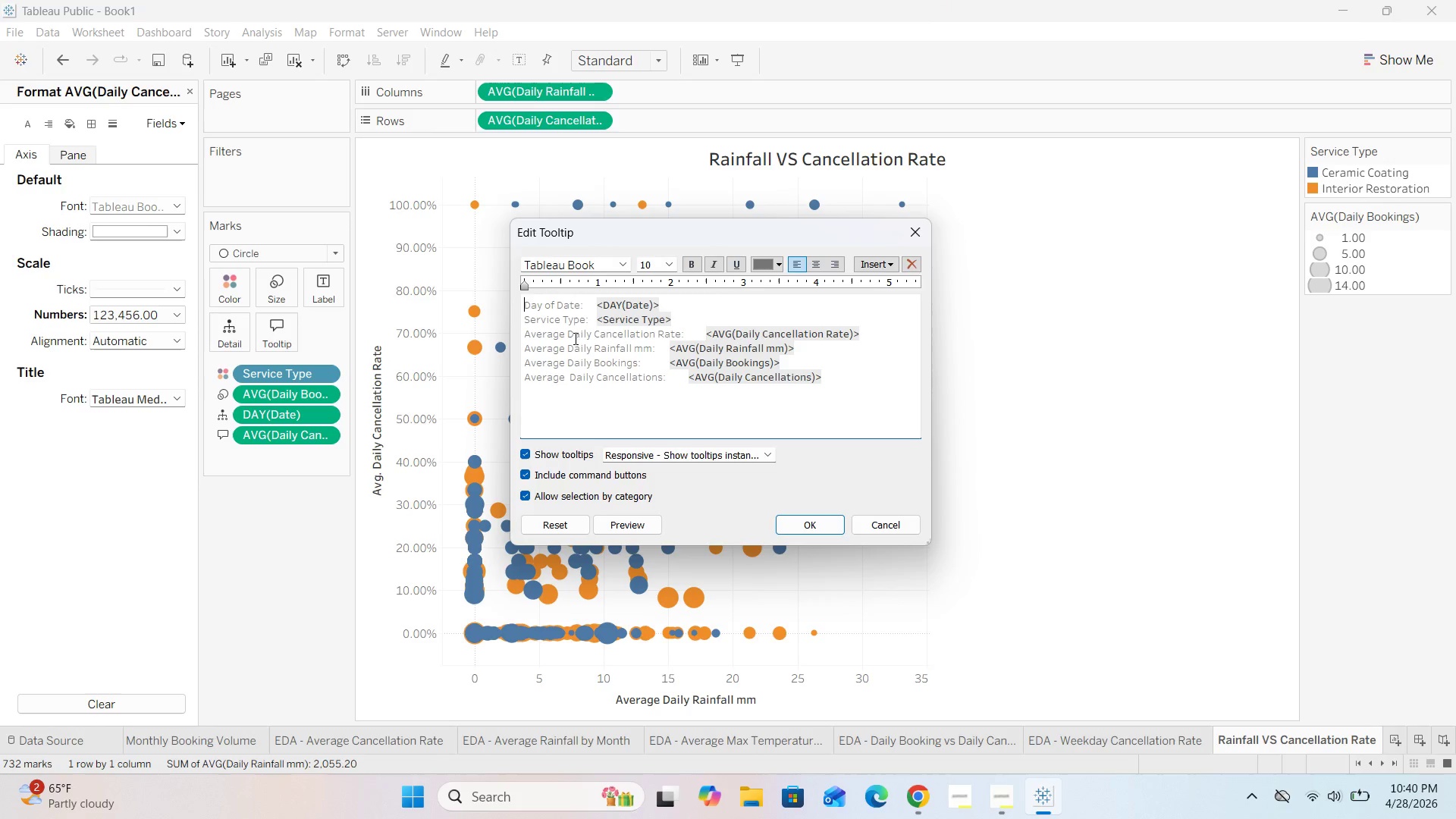 
left_click([566, 335])
 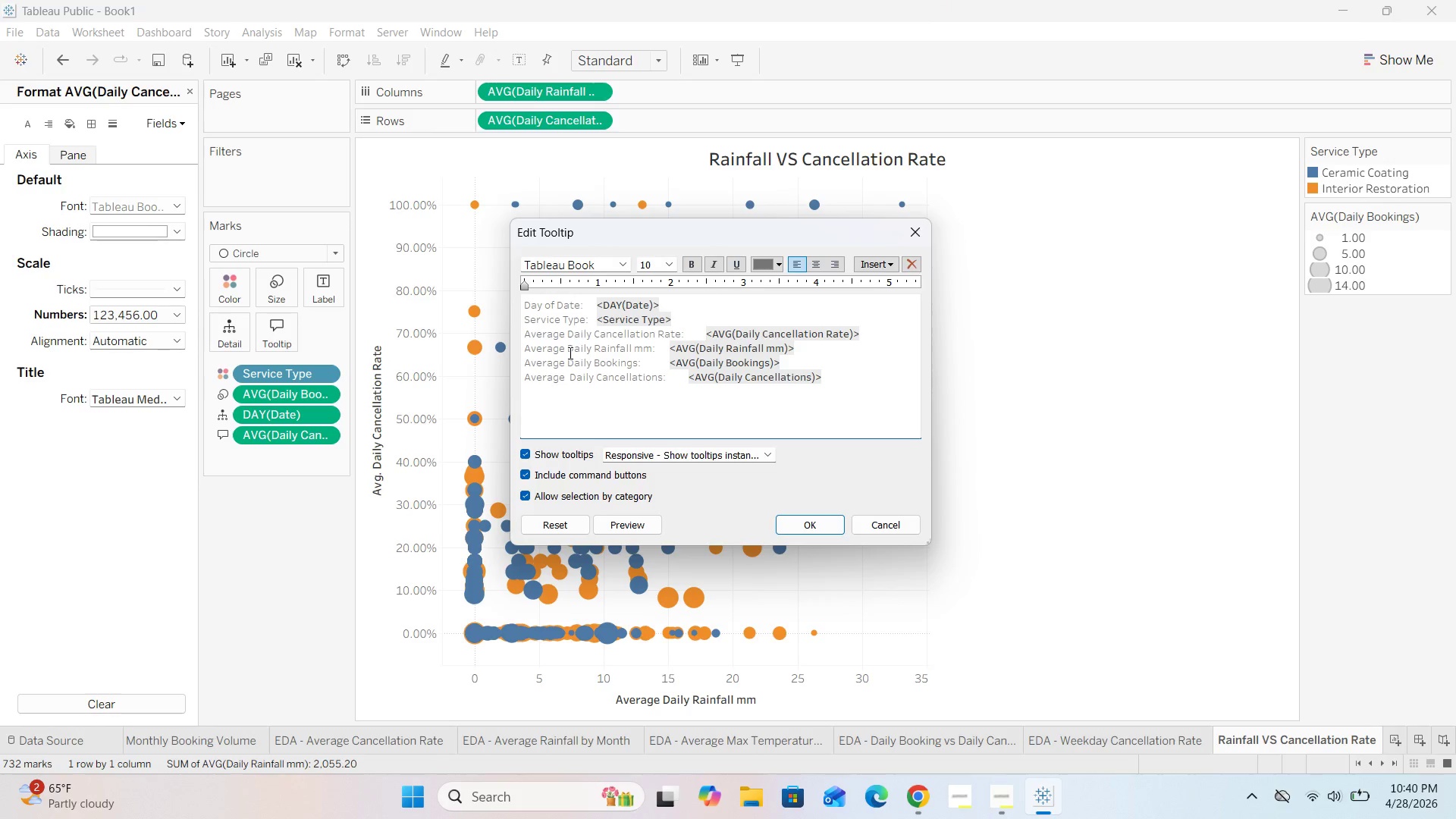 
hold_key(key=Backspace, duration=0.69)
 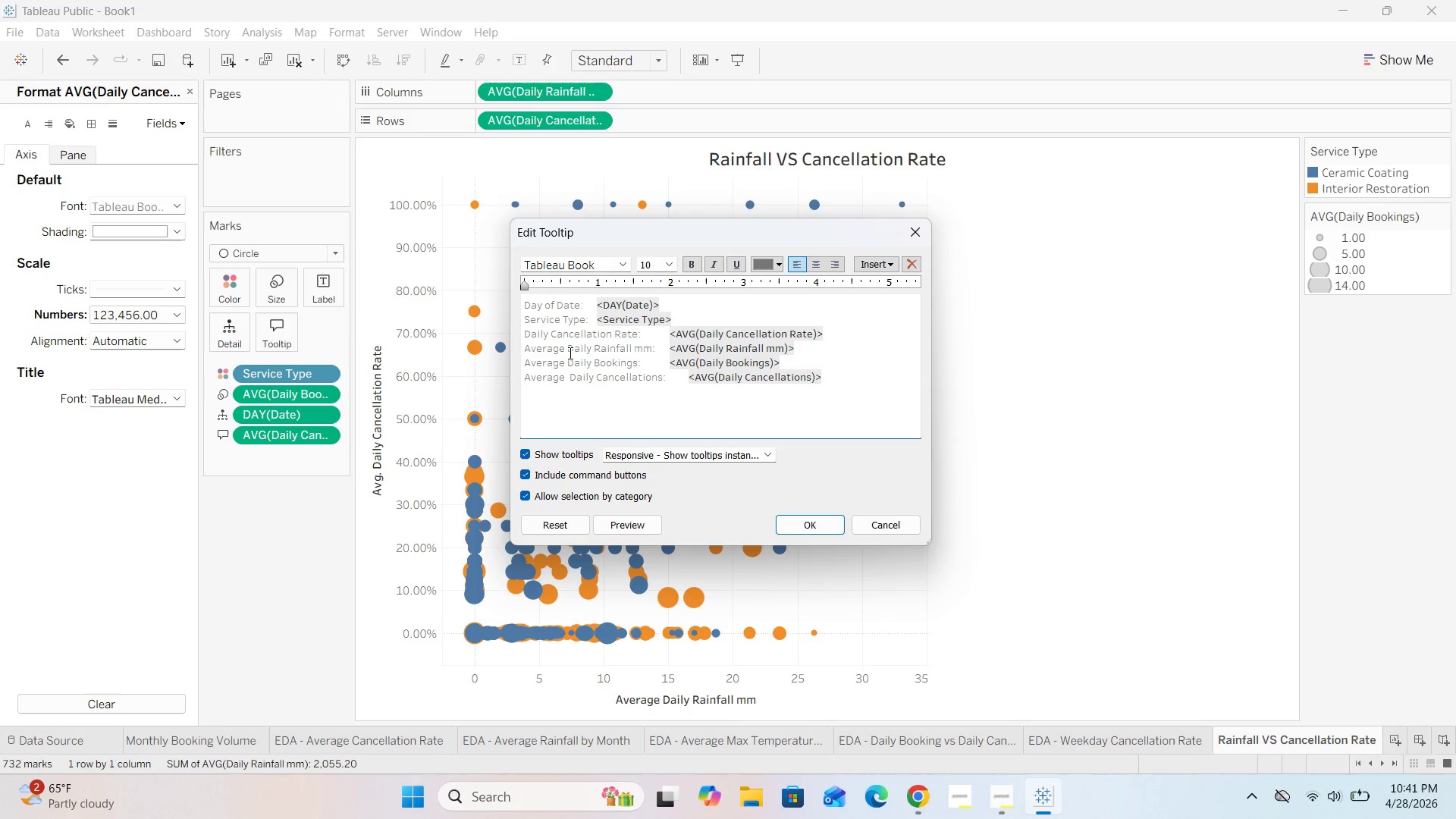 
key(ArrowDown)
 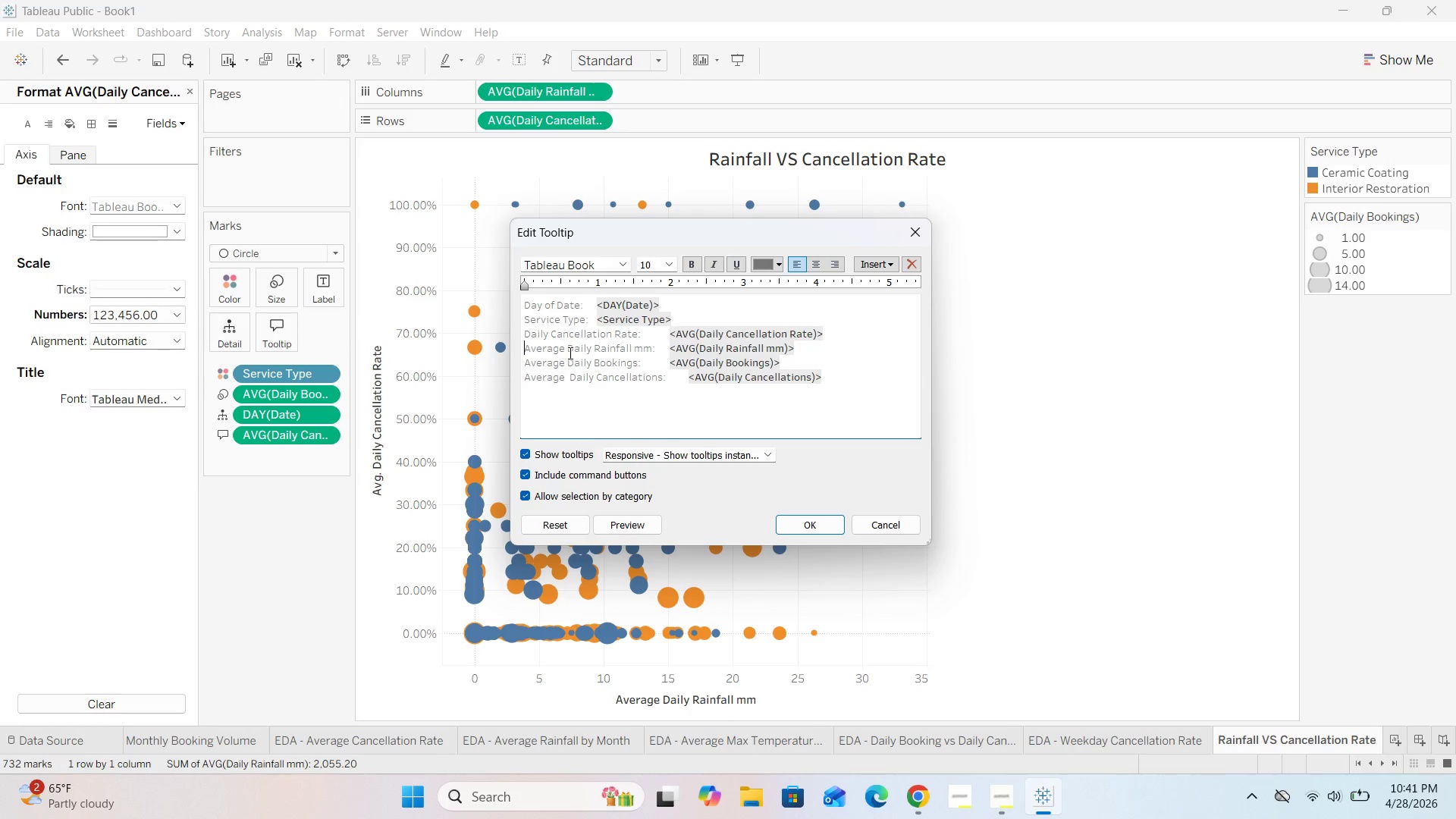 
hold_key(key=ArrowRight, duration=0.73)
 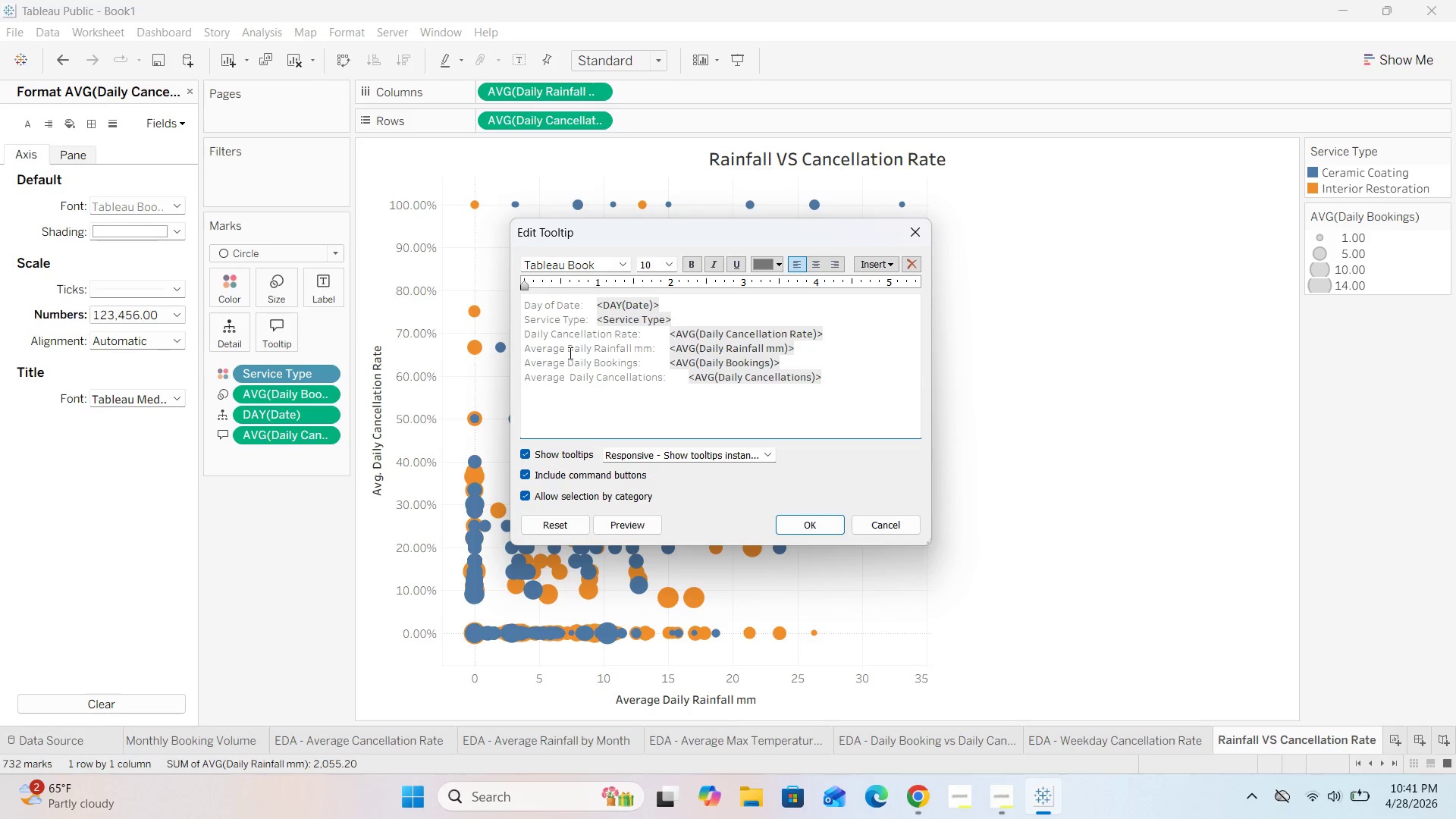 
key(ArrowLeft)
 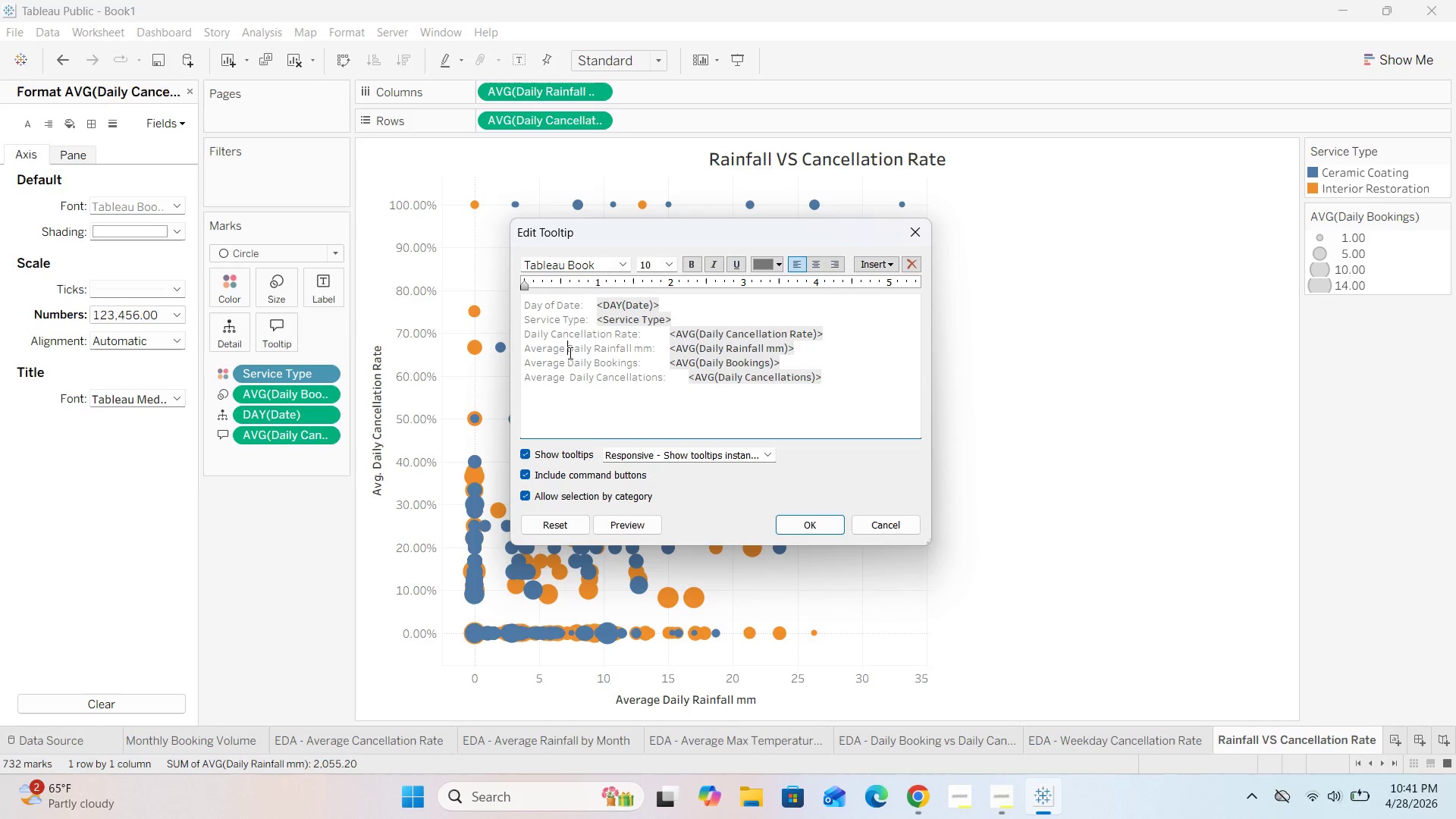 
key(ArrowLeft)
 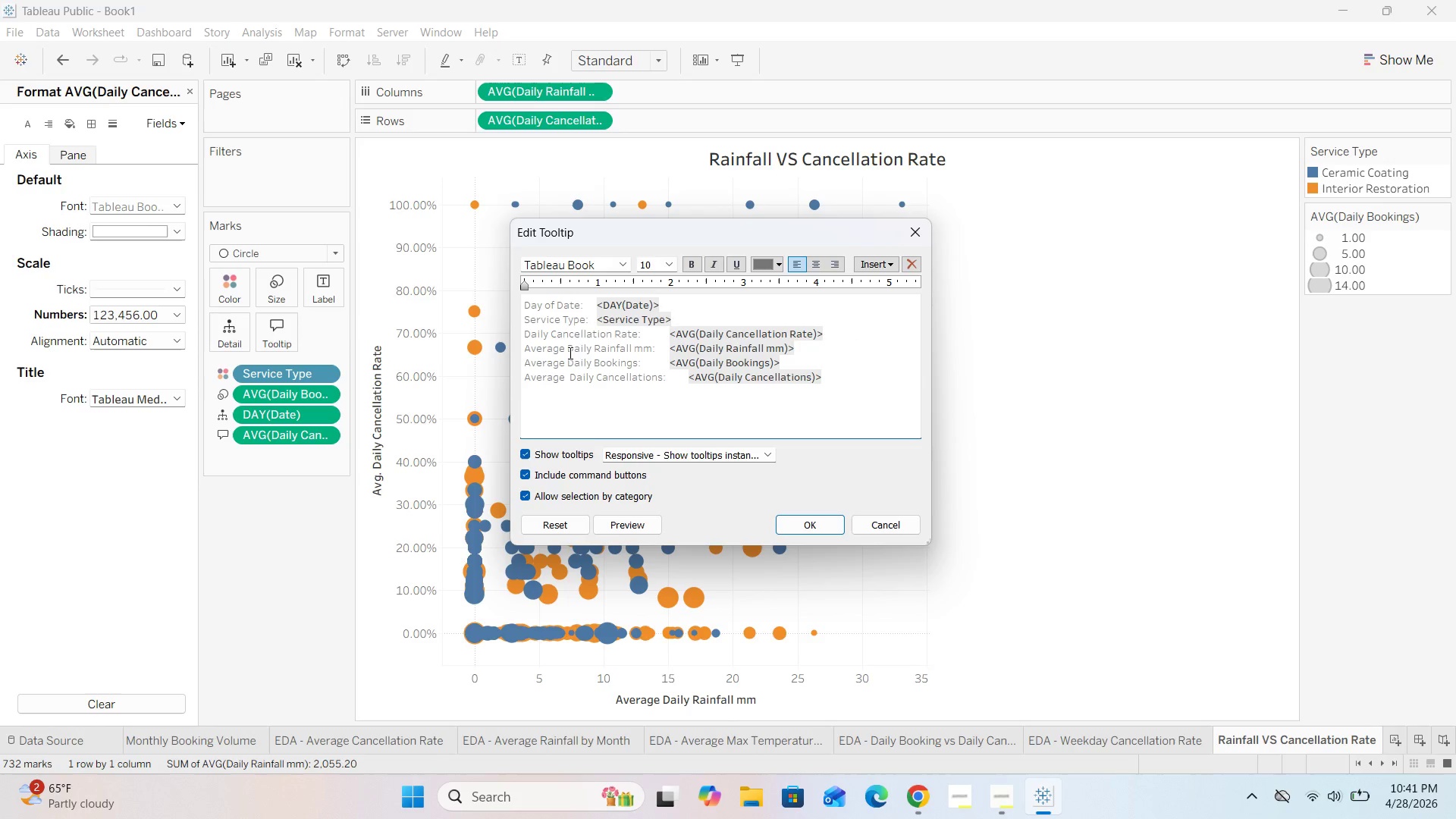 
hold_key(key=Backspace, duration=0.53)
 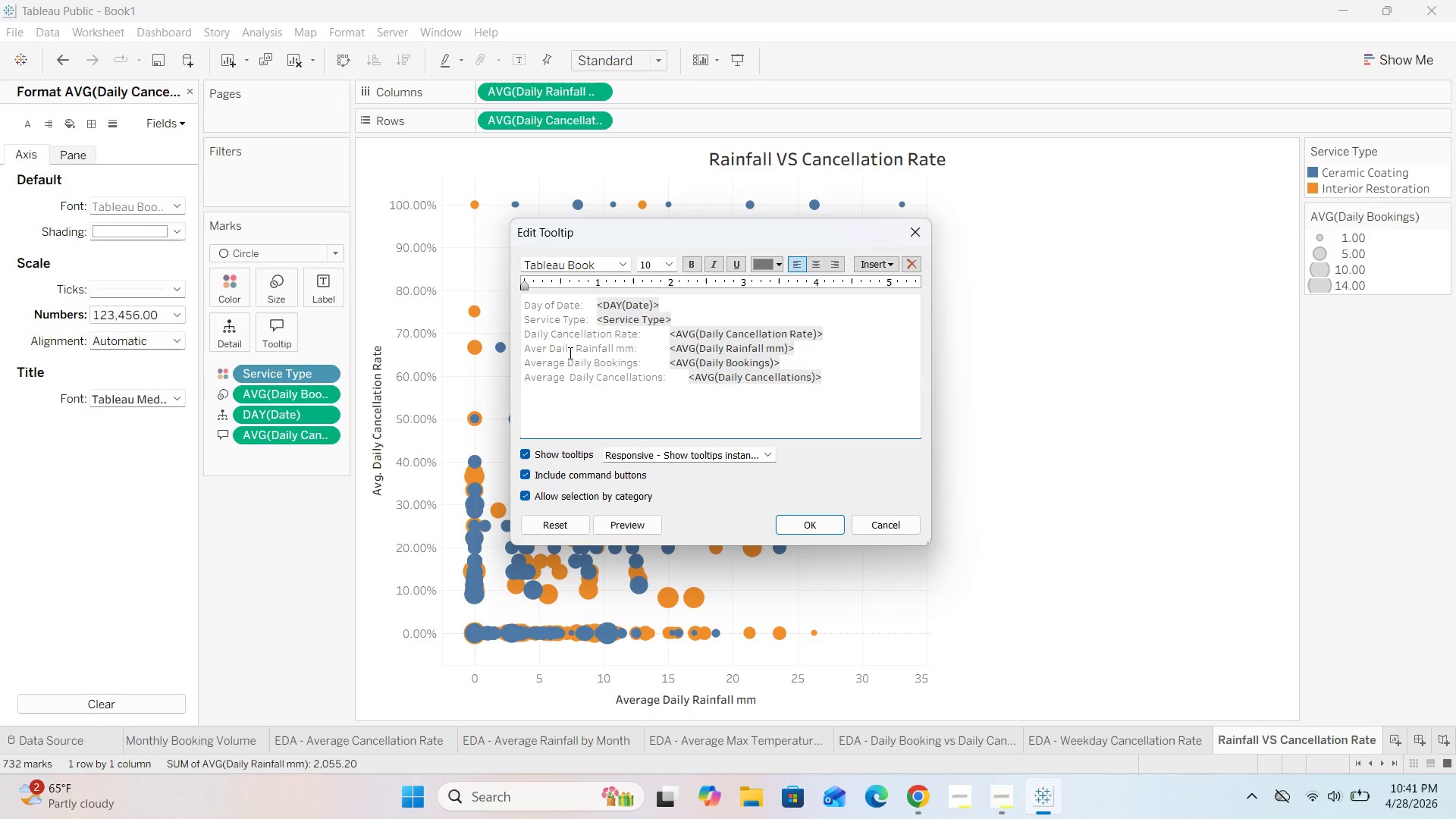 
key(Backspace)
 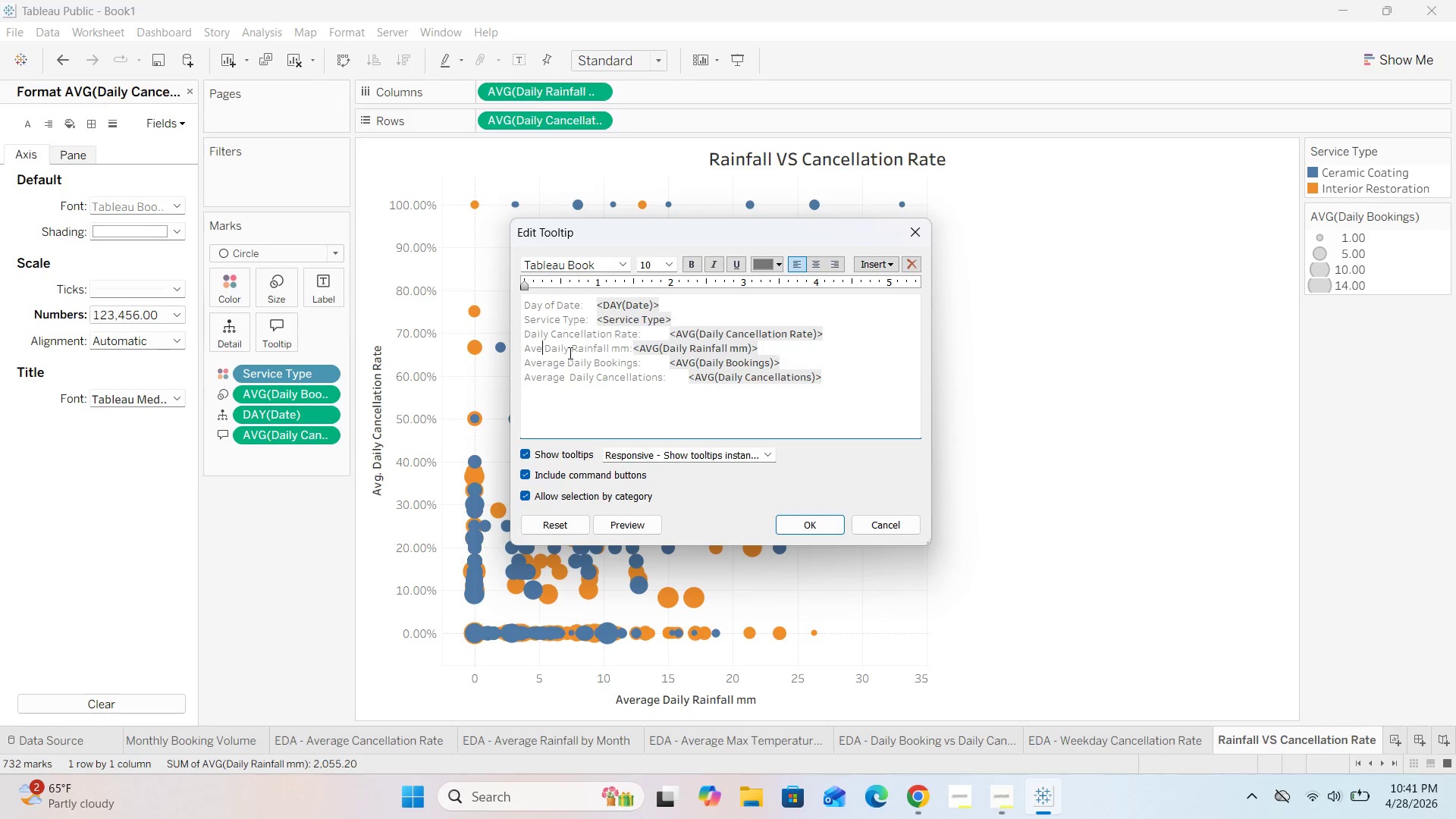 
key(Backspace)
 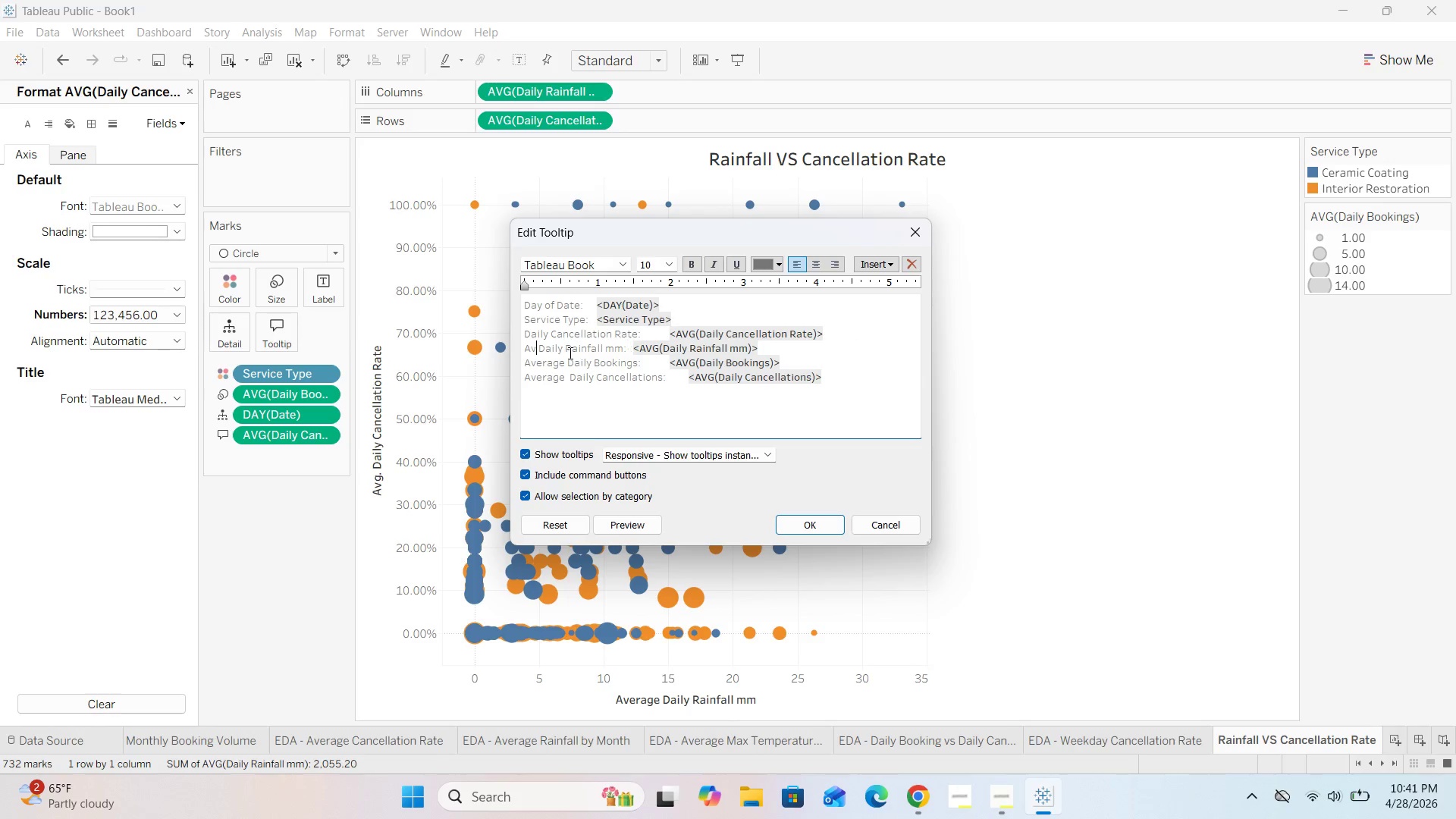 
key(Backspace)
 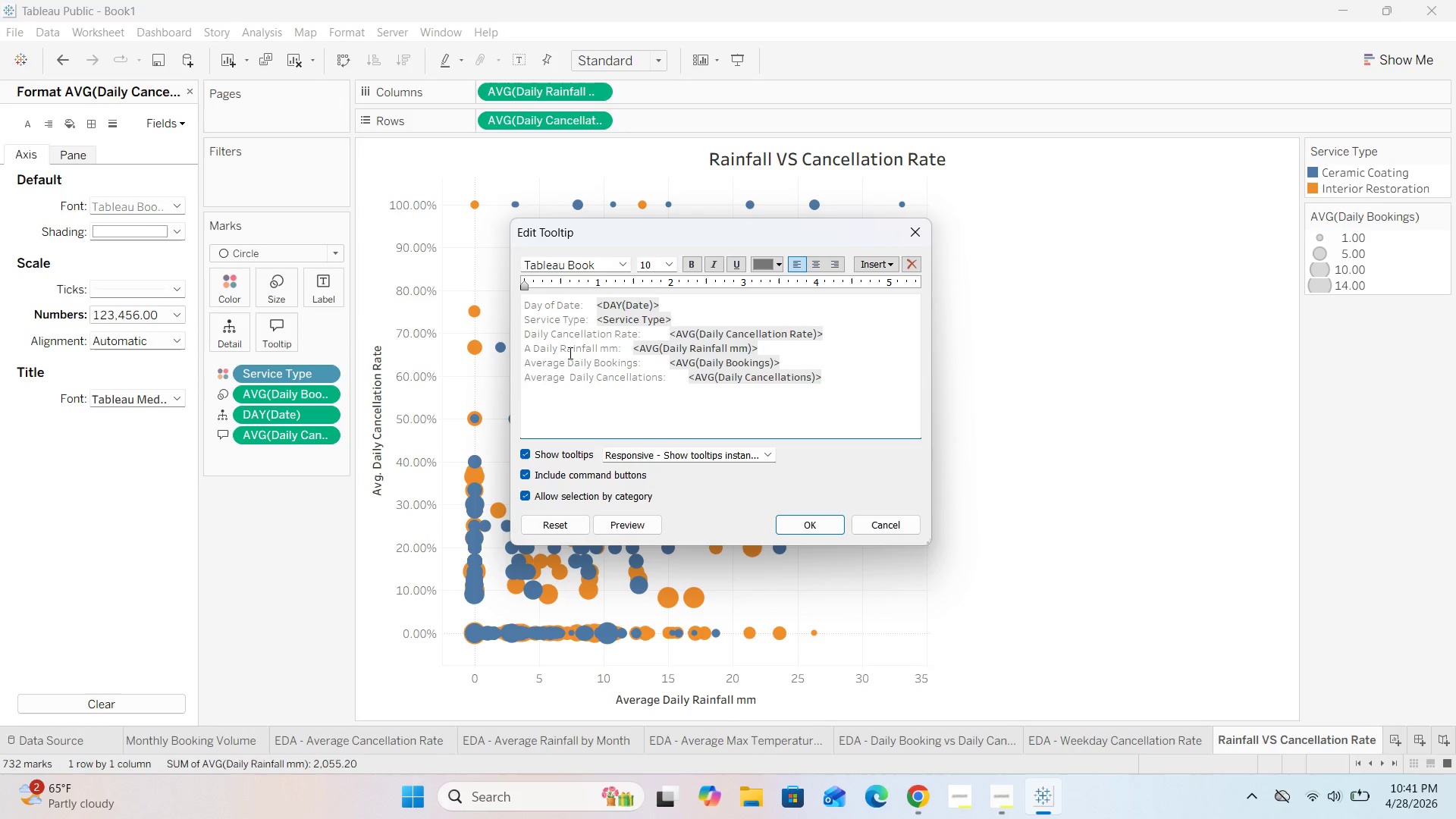 
key(Backspace)
 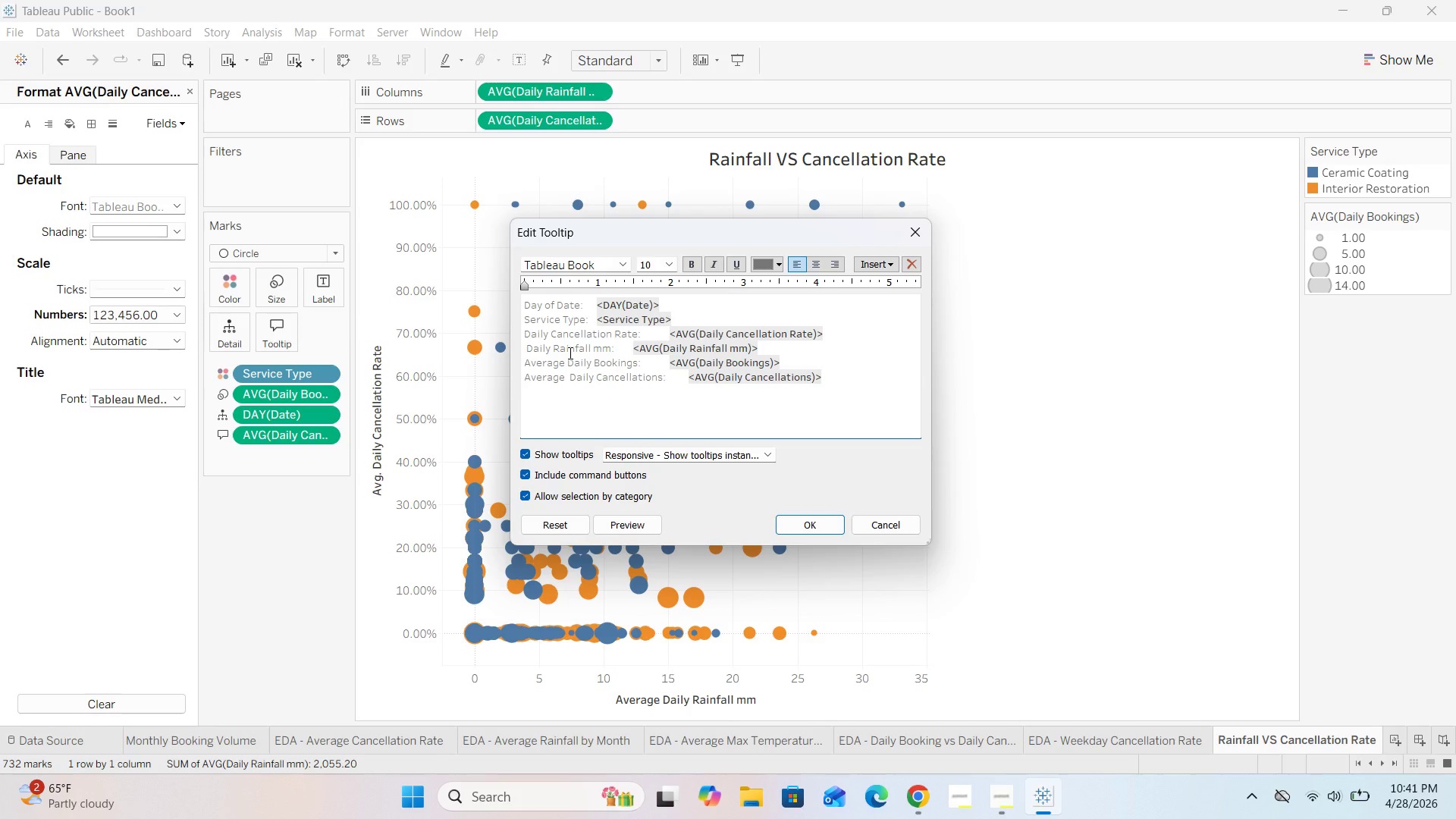 
key(ArrowRight)
 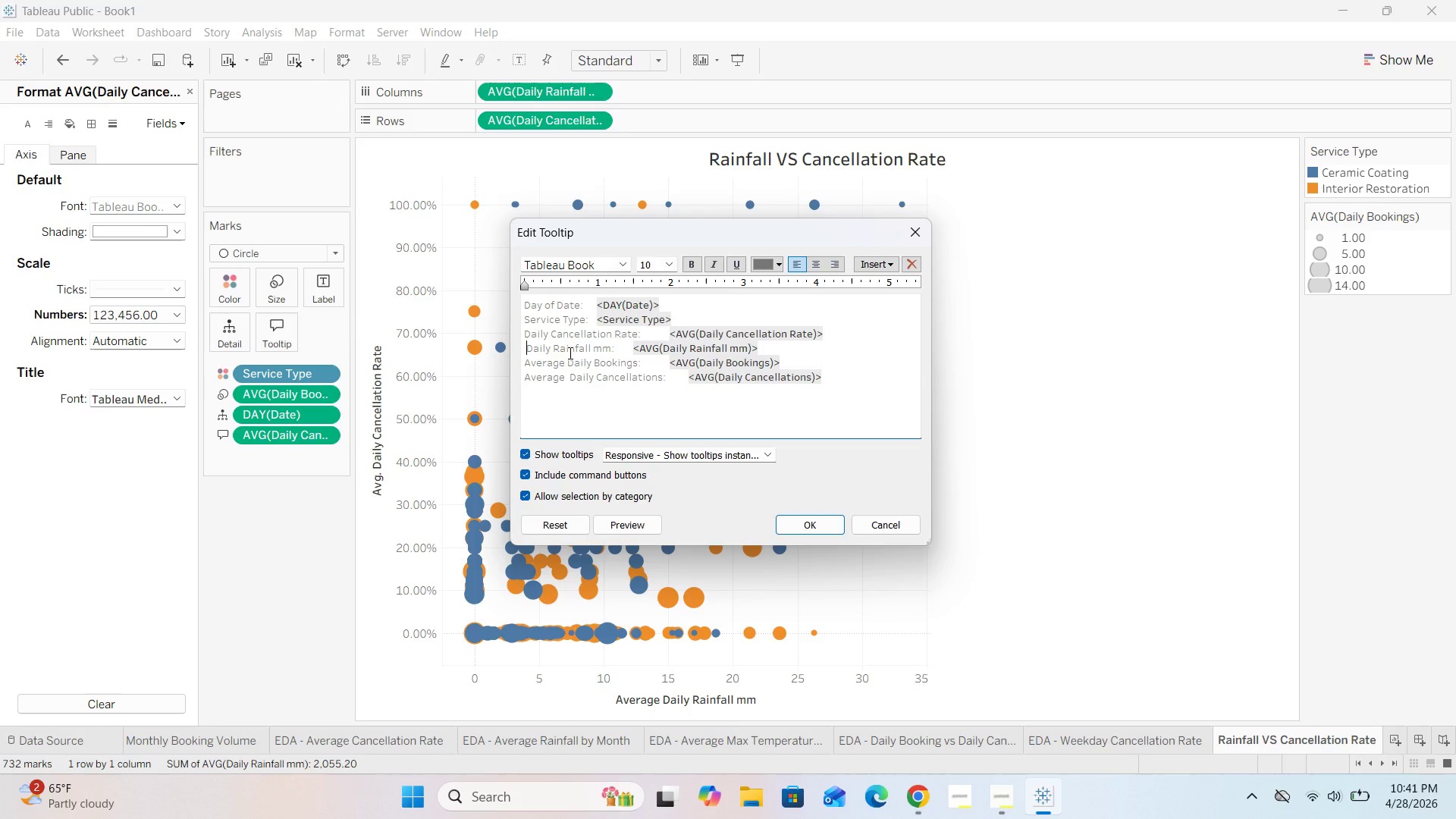 
key(Backspace)
 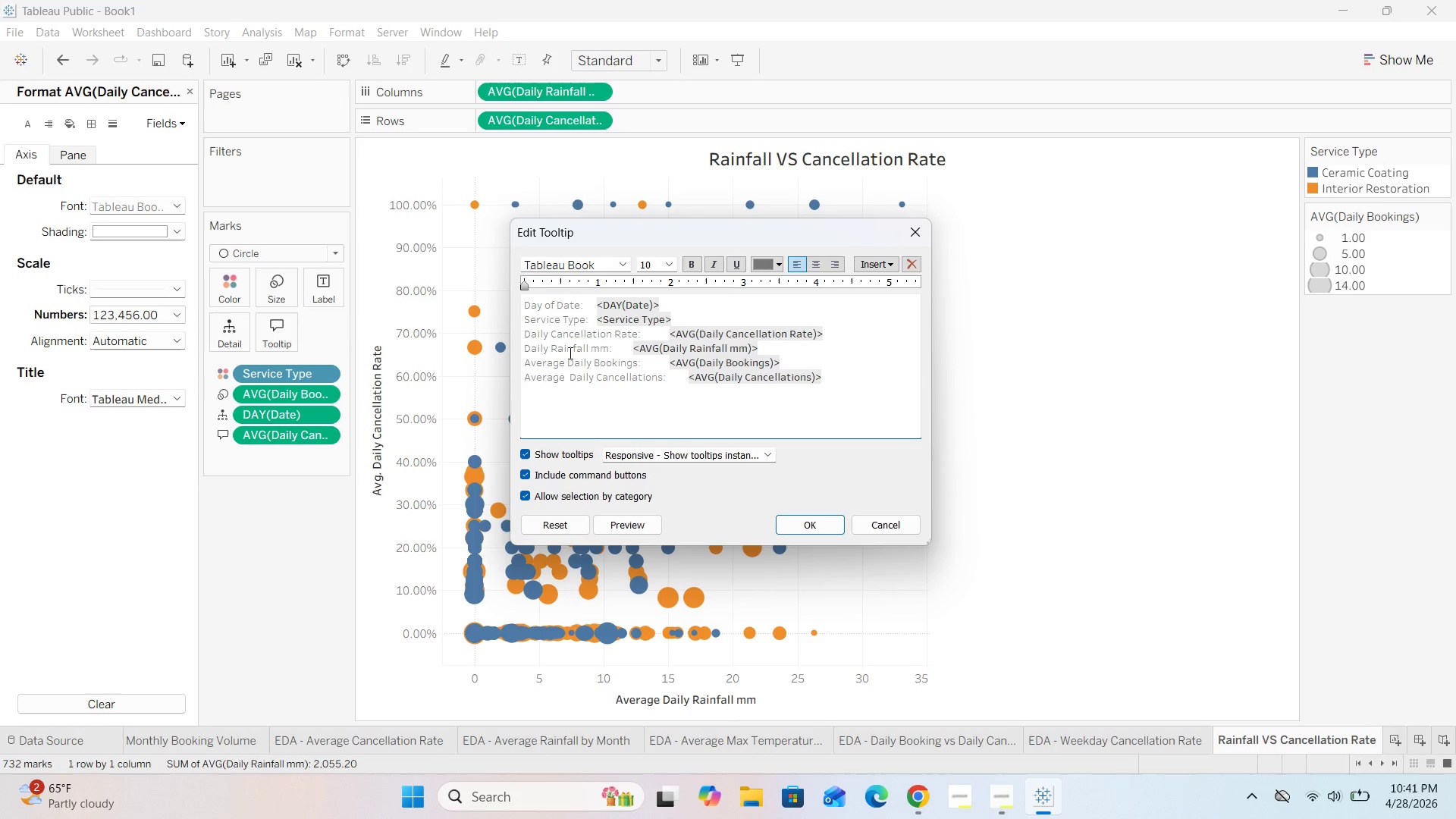 
key(ArrowDown)
 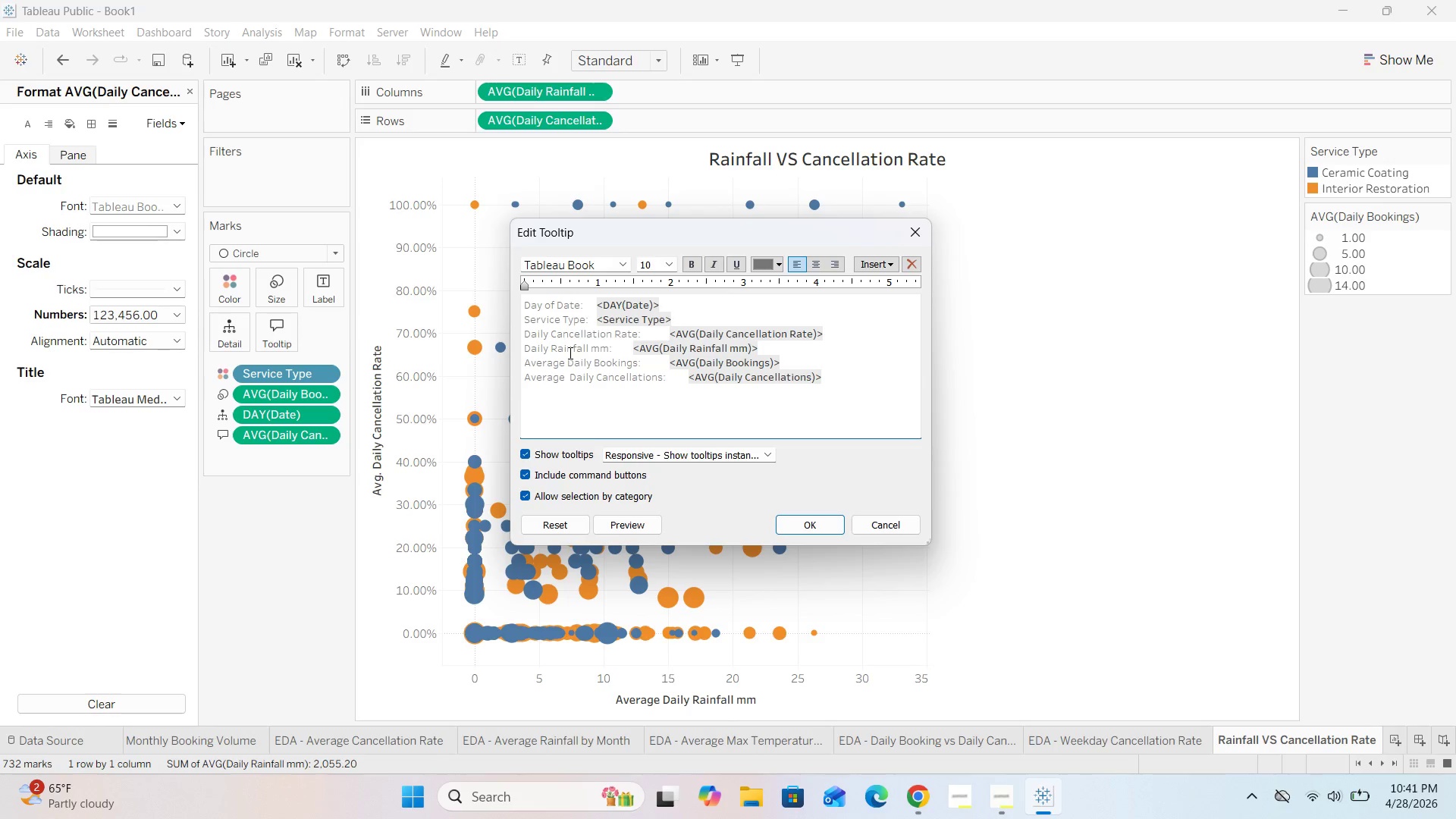 
key(ArrowRight)
 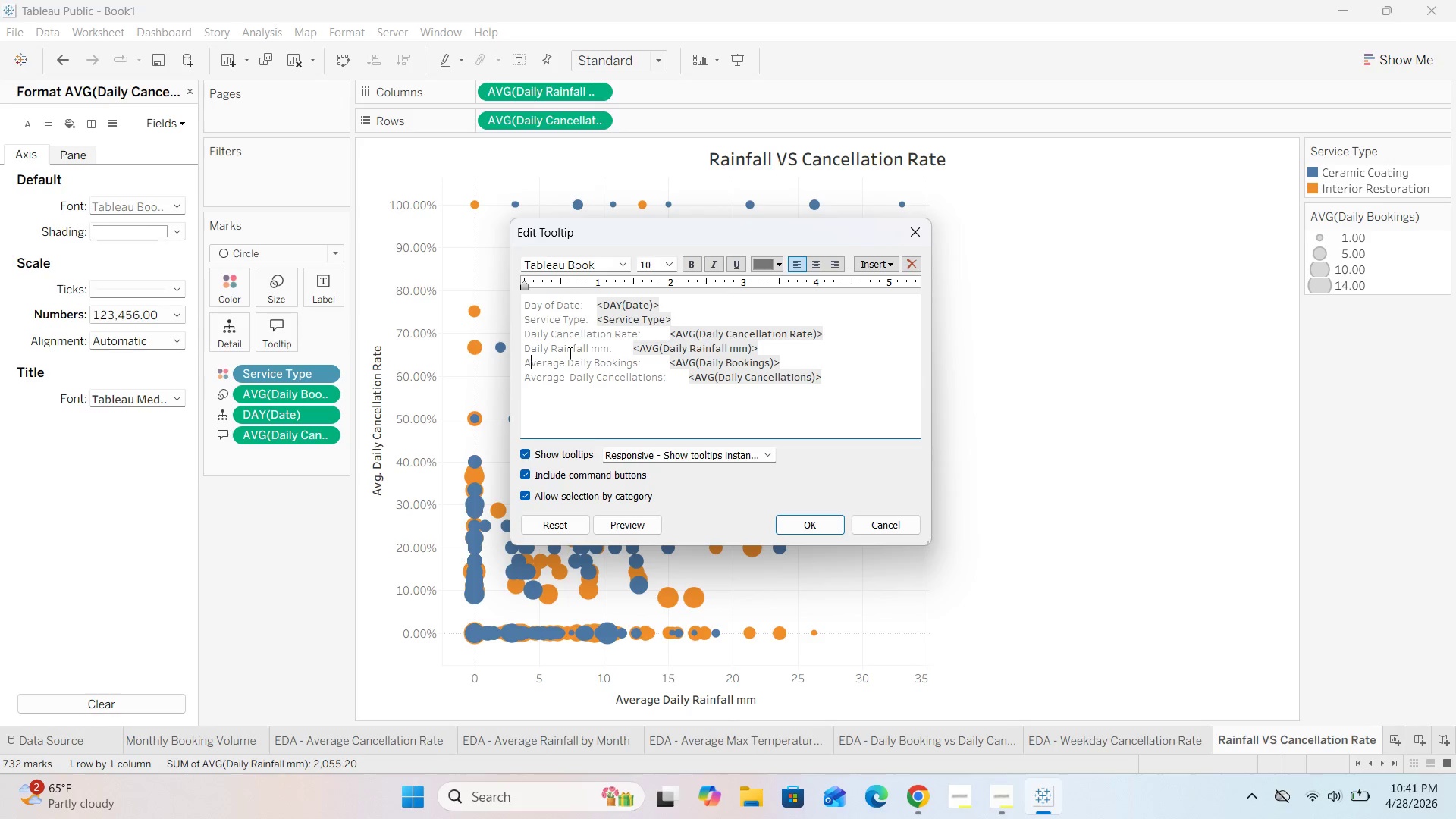 
hold_key(key=ArrowRight, duration=0.59)